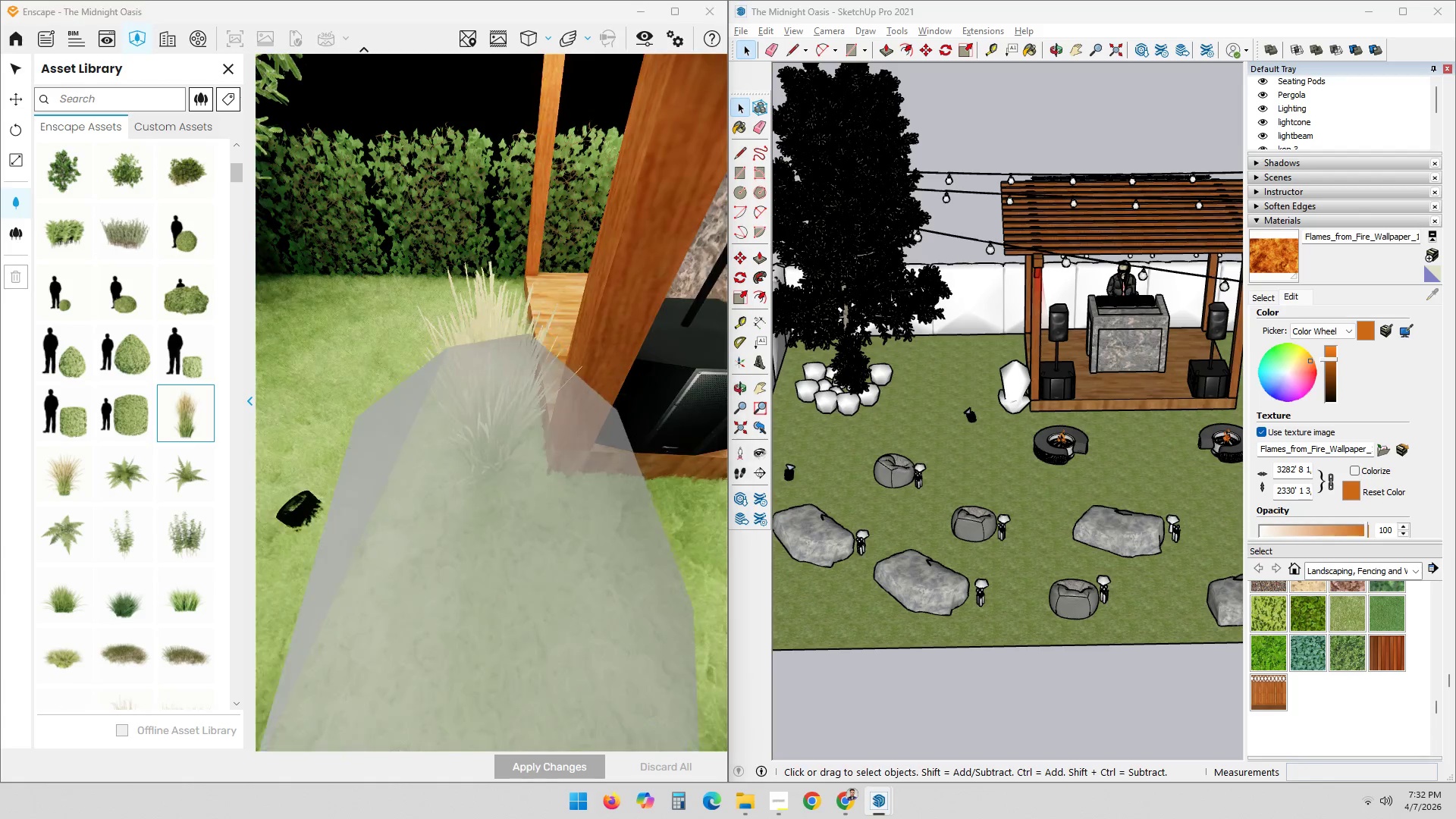 
scroll: coordinate [468, 512], scroll_direction: down, amount: 3.0
 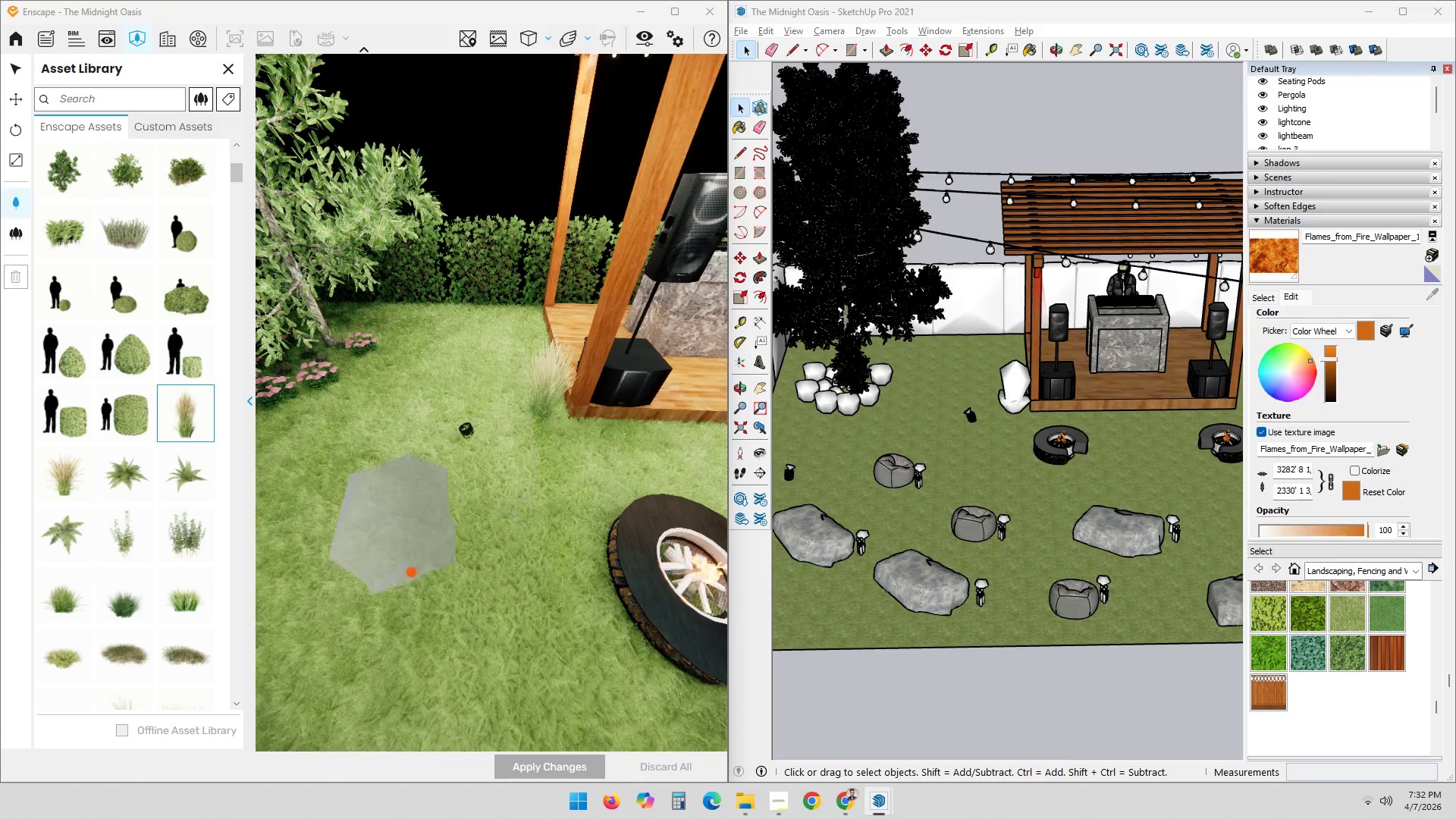 
hold_key(key=ControlLeft, duration=1.44)
 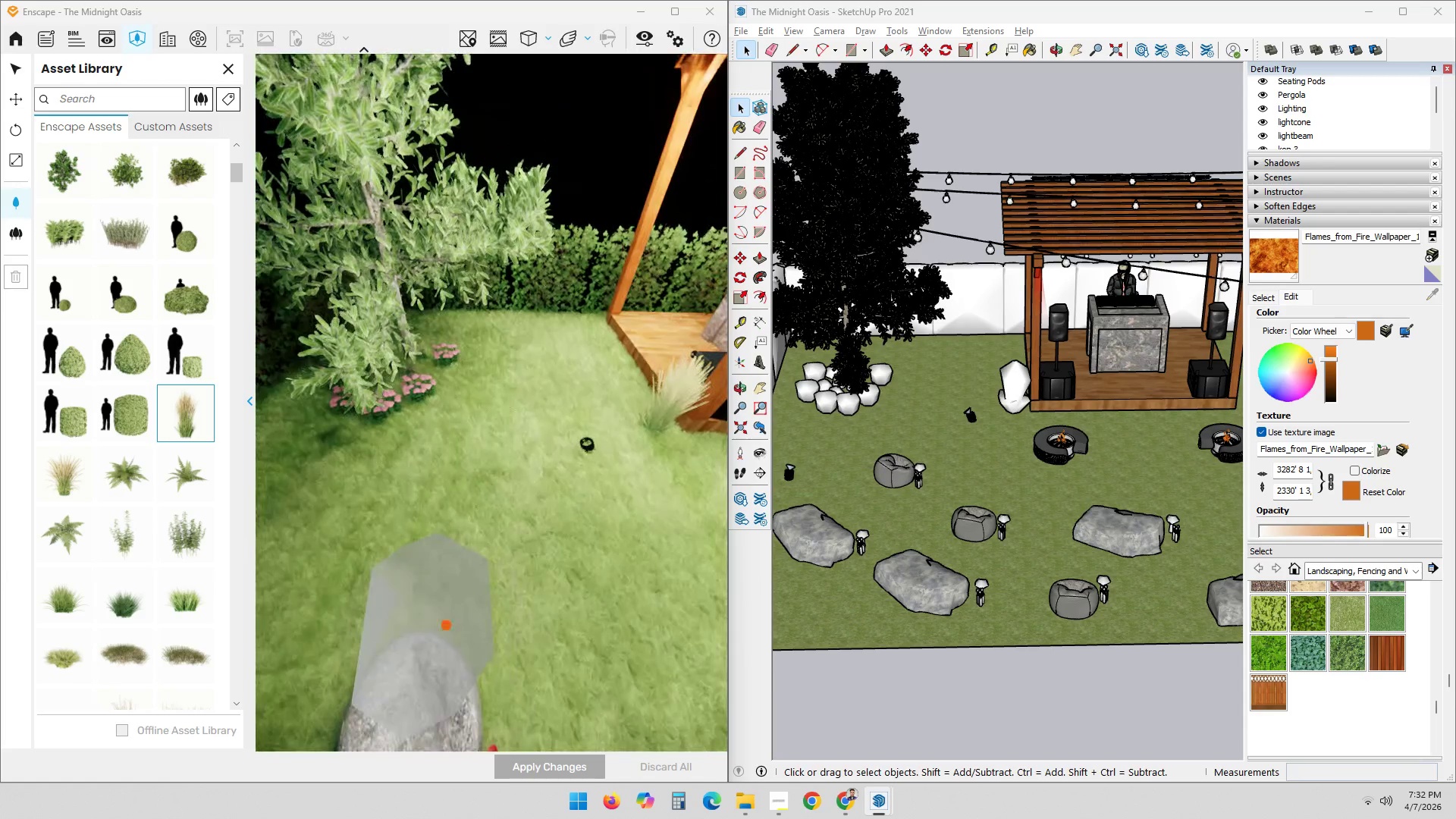 
hold_key(key=ShiftLeft, duration=2.19)
left_click_drag(start_coordinate=[562, 584], to_coordinate=[658, 393])
 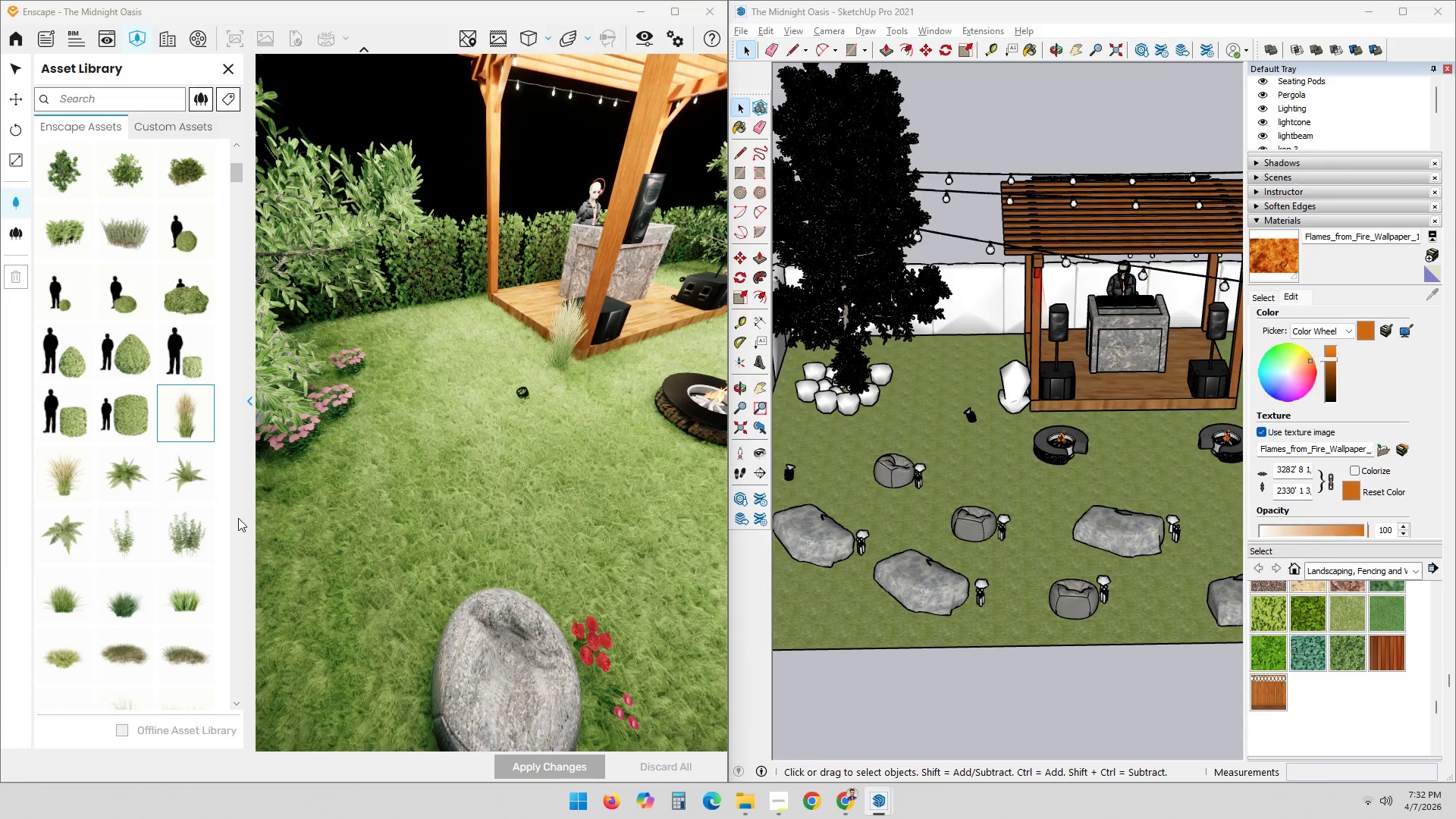 
scroll: coordinate [190, 538], scroll_direction: down, amount: 16.0
 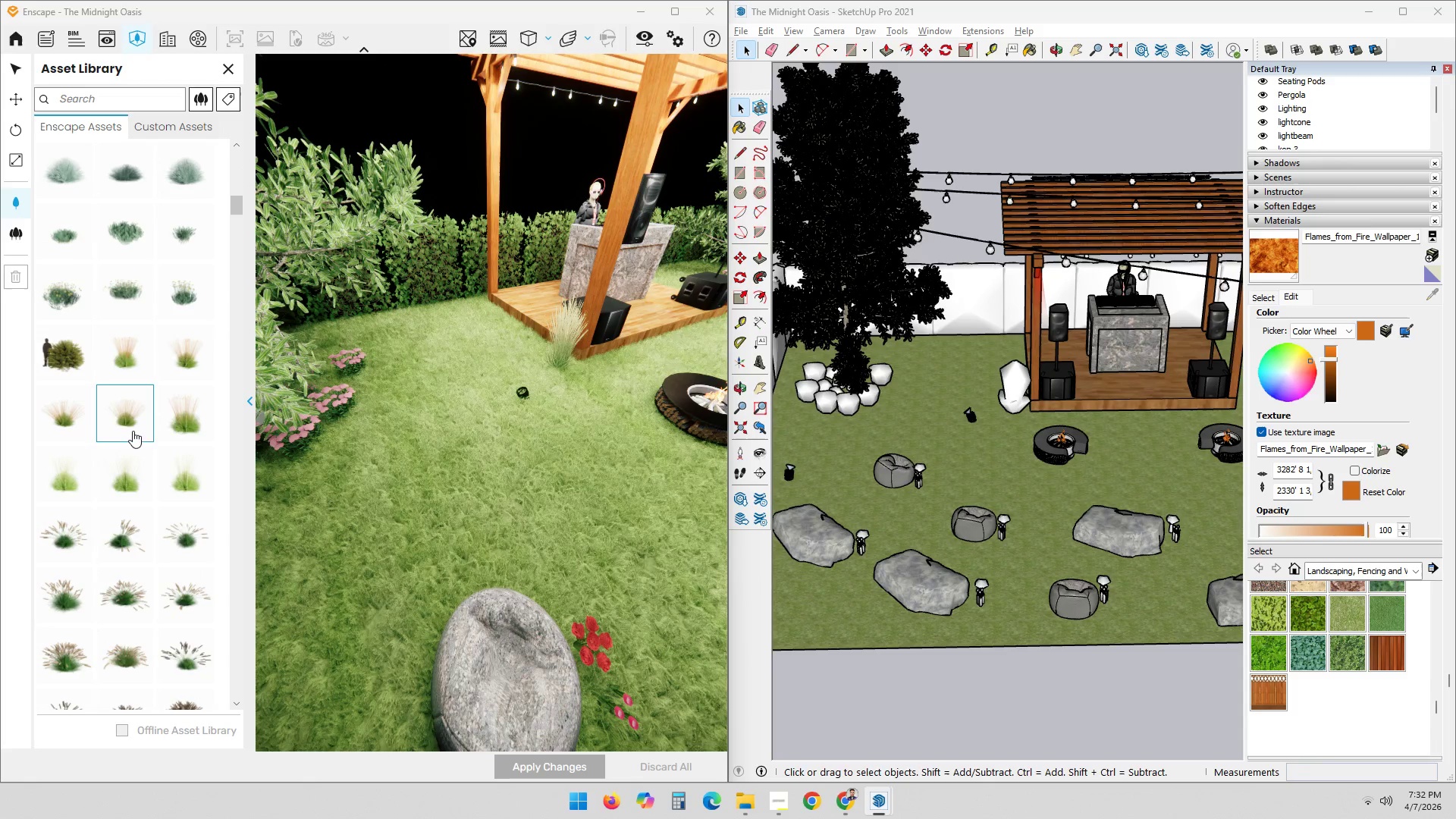 
wait(5.08)
 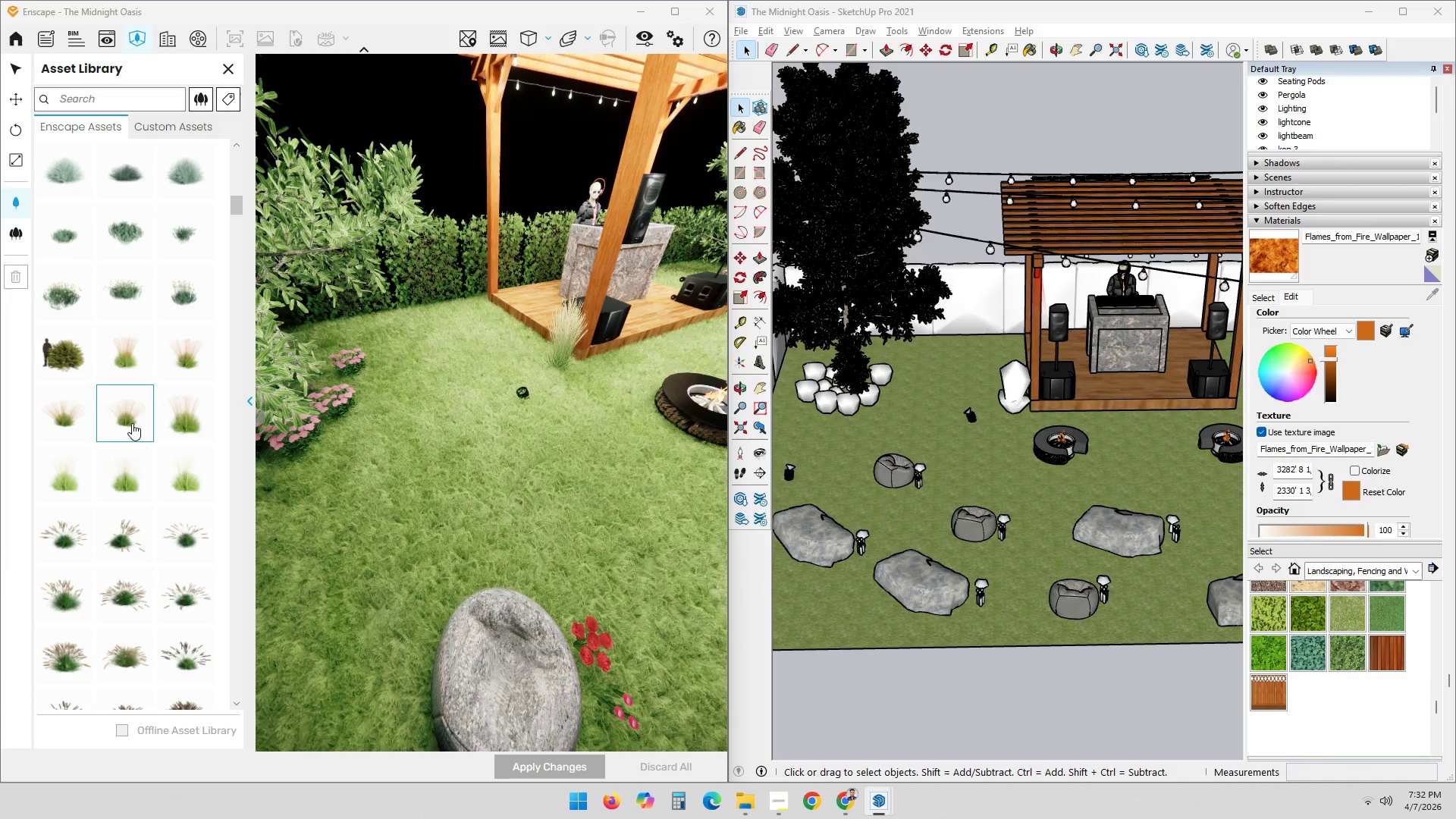 
scroll: coordinate [149, 545], scroll_direction: down, amount: 15.0
 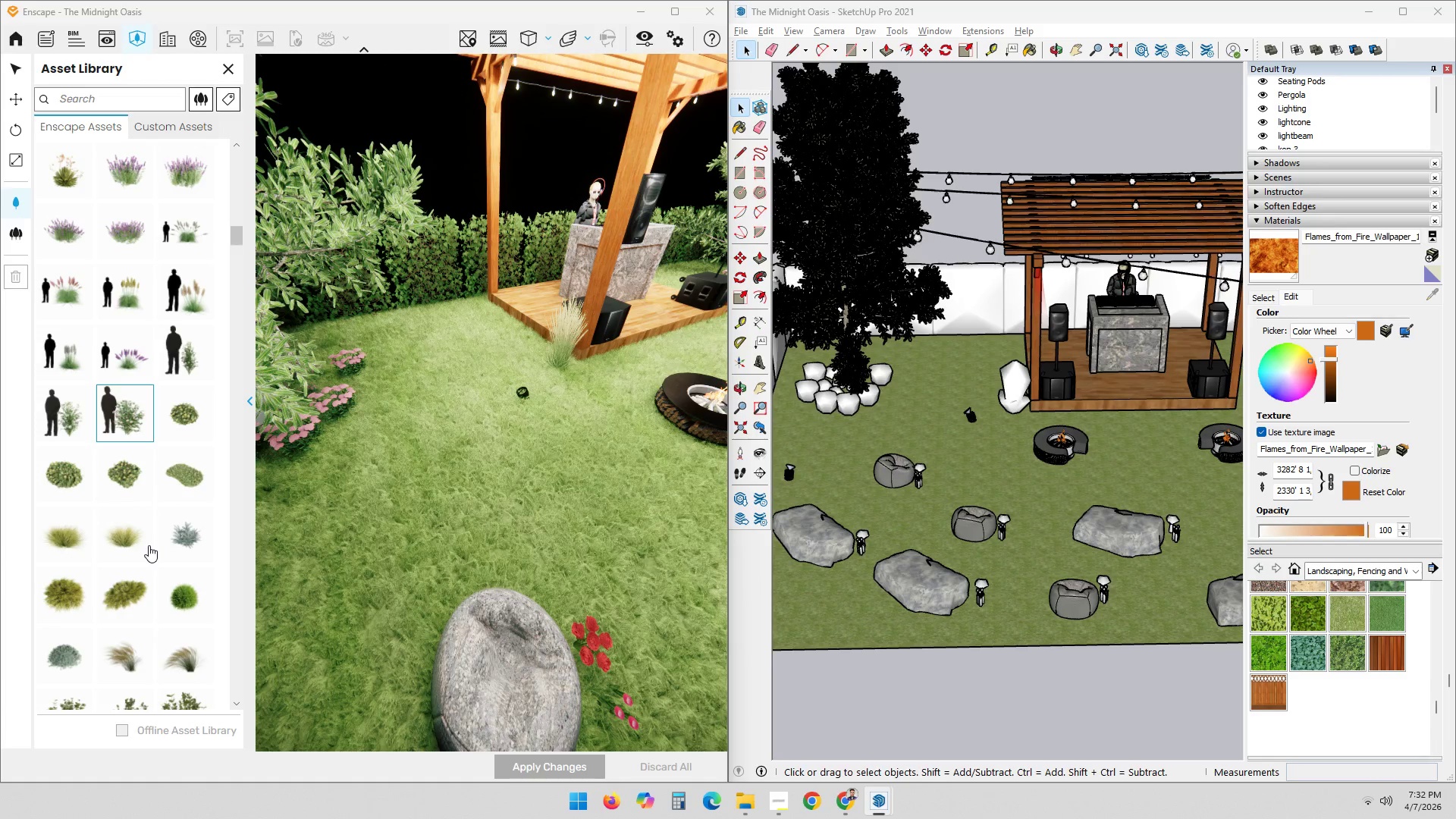 
scroll: coordinate [139, 495], scroll_direction: down, amount: 18.0
 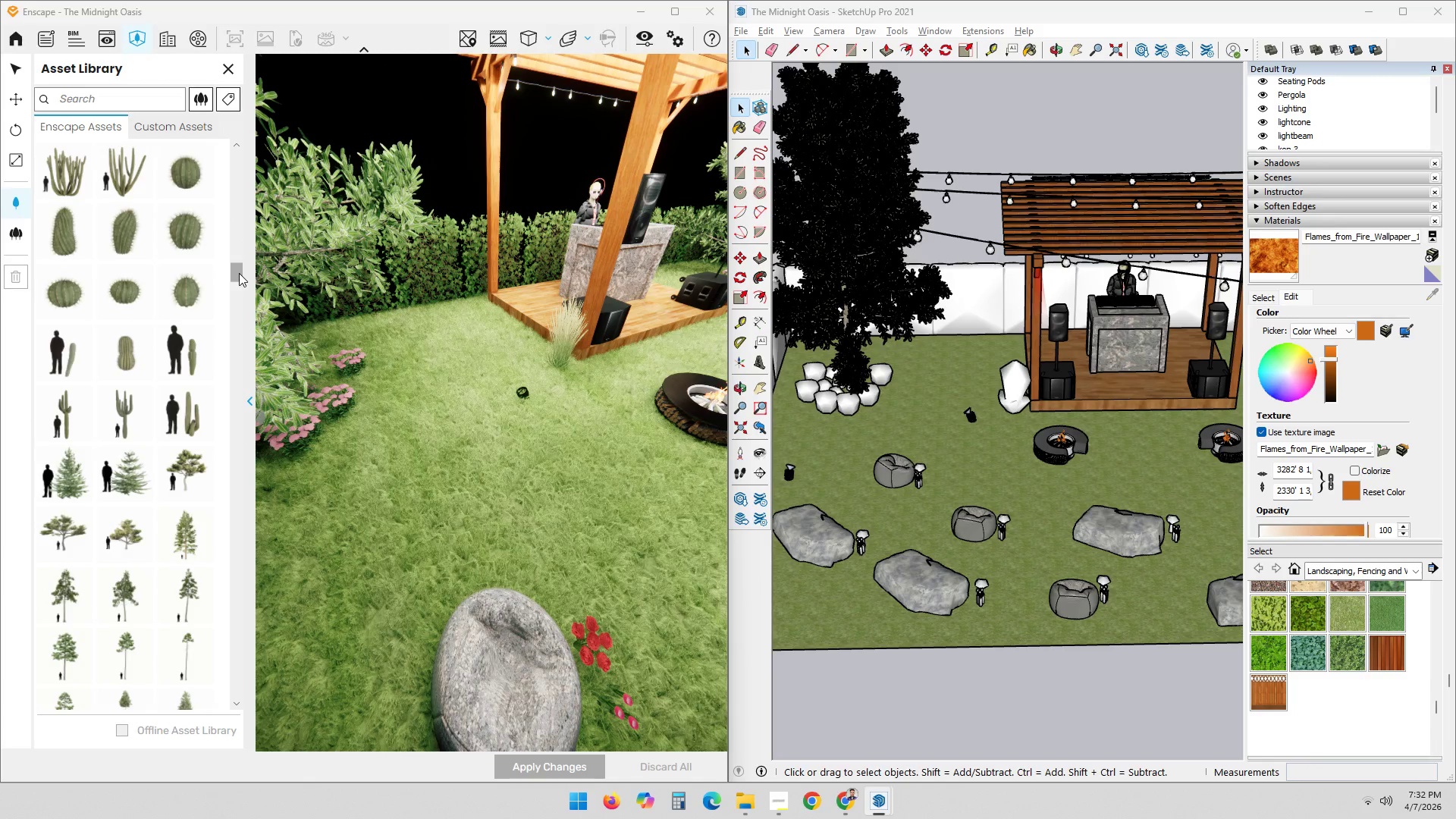 
left_click_drag(start_coordinate=[241, 269], to_coordinate=[243, 284])
 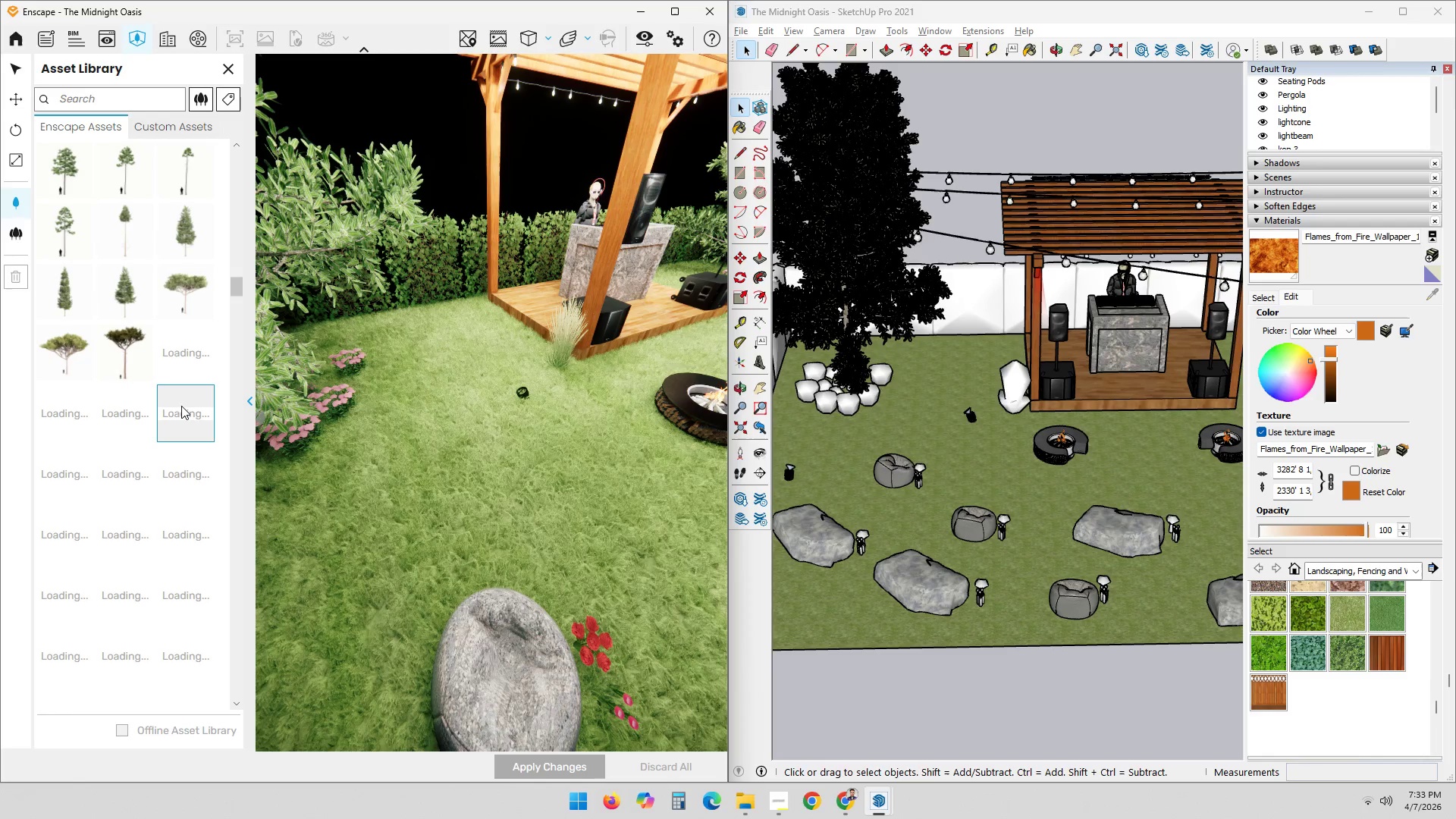 
scroll: coordinate [181, 407], scroll_direction: down, amount: 3.0
 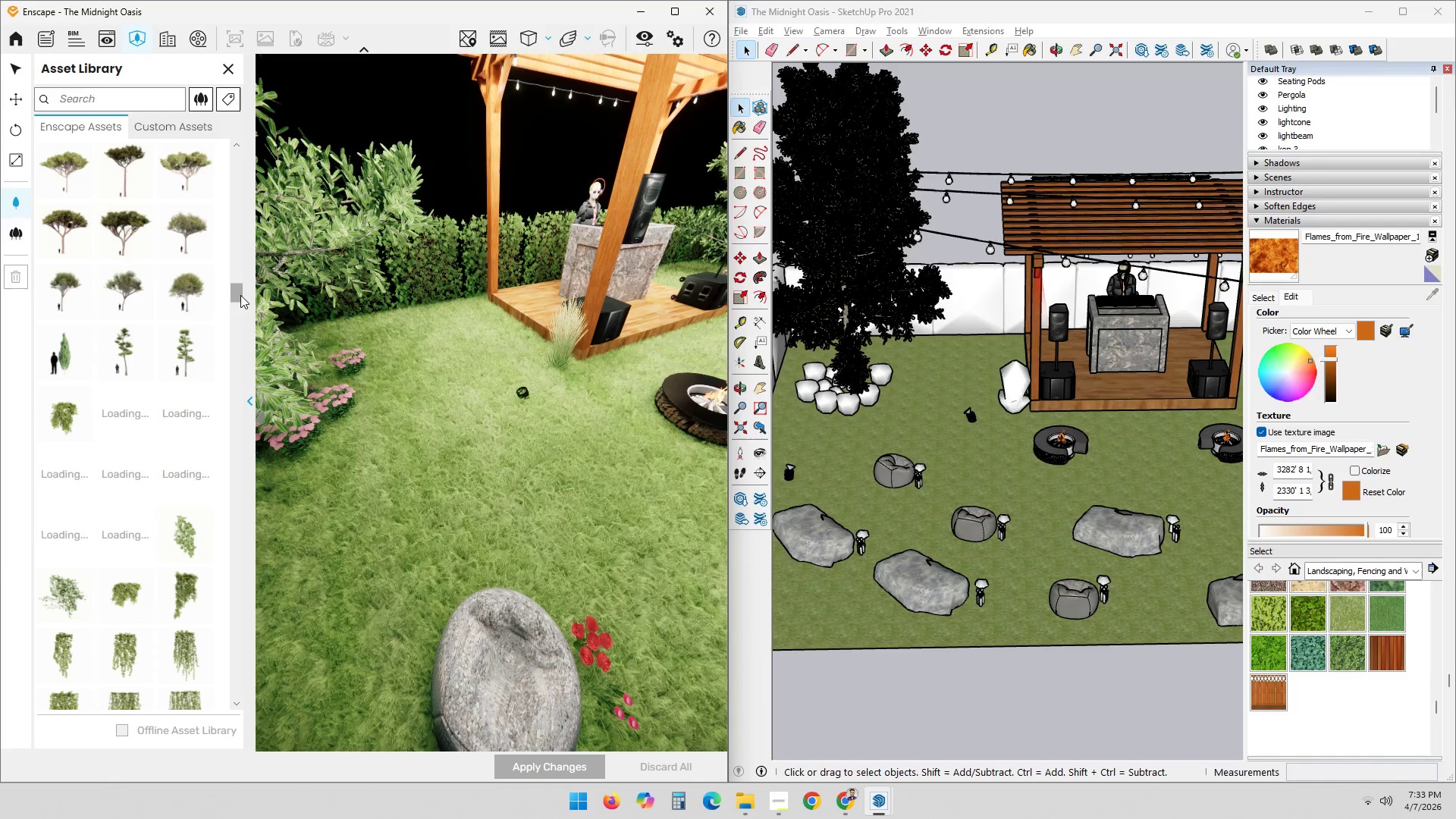 
left_click_drag(start_coordinate=[240, 295], to_coordinate=[248, 399])
 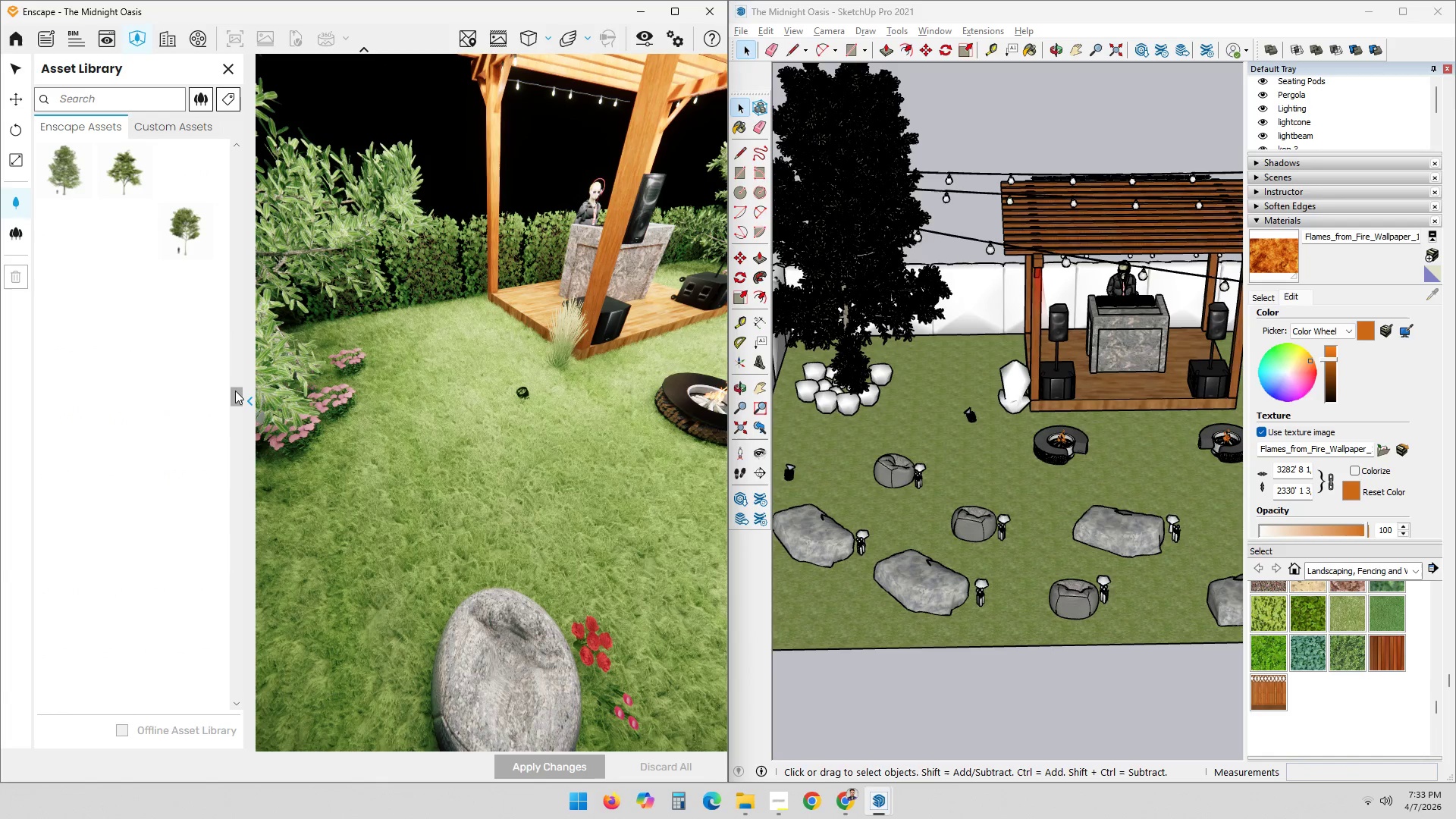 
left_click_drag(start_coordinate=[235, 391], to_coordinate=[232, 483])
 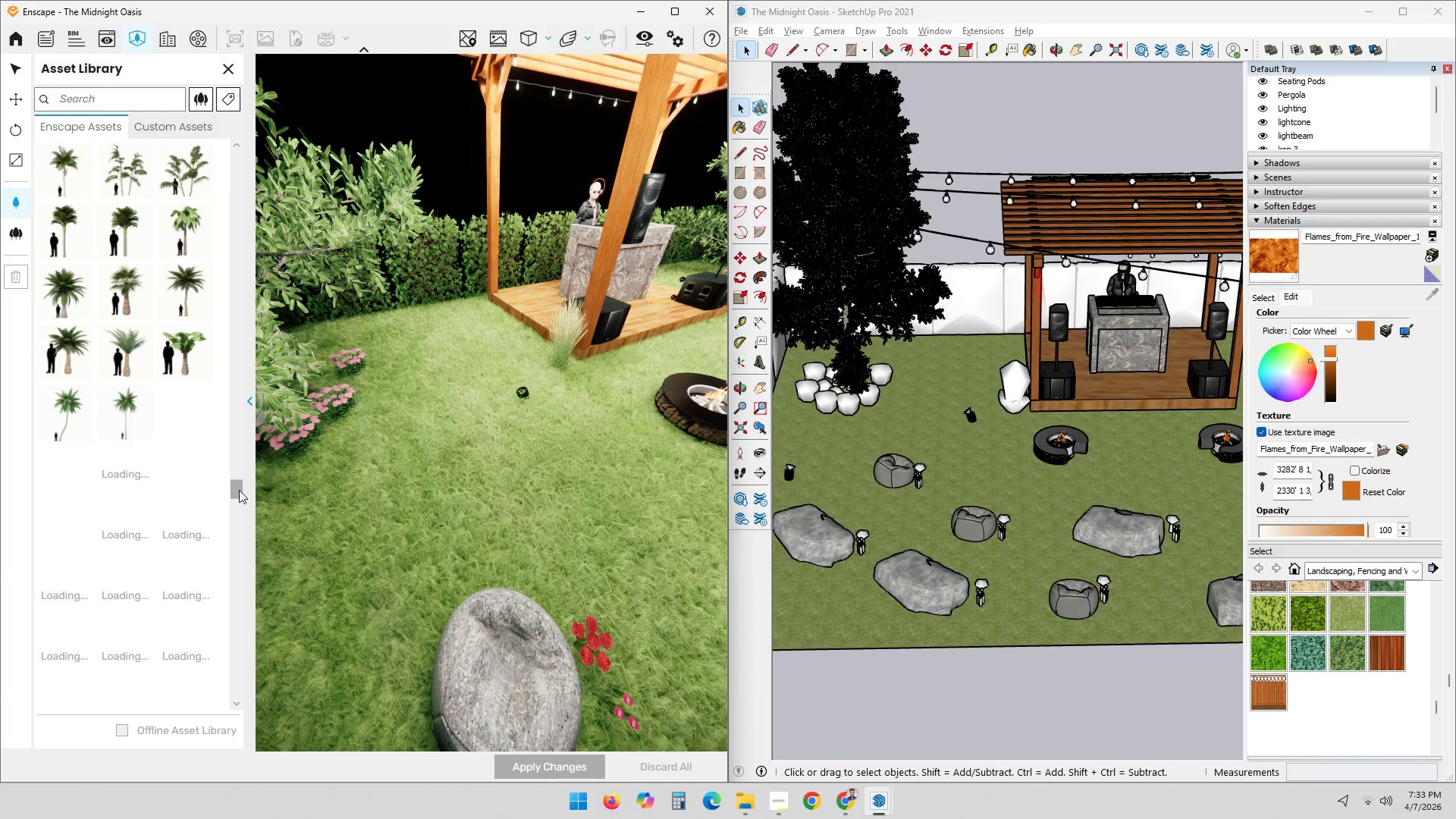 
left_click_drag(start_coordinate=[239, 490], to_coordinate=[241, 535])
 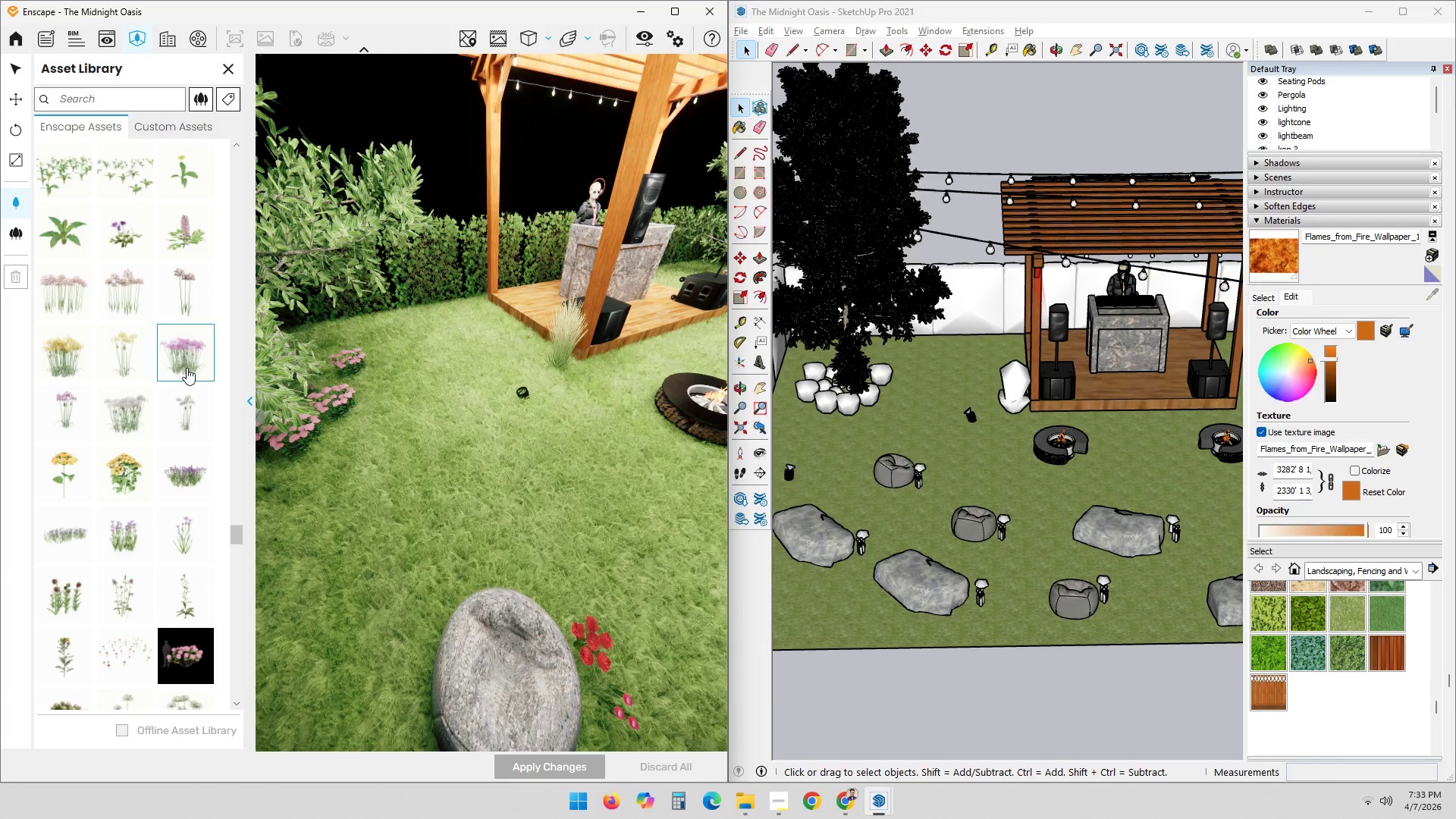 
wait(5.61)
 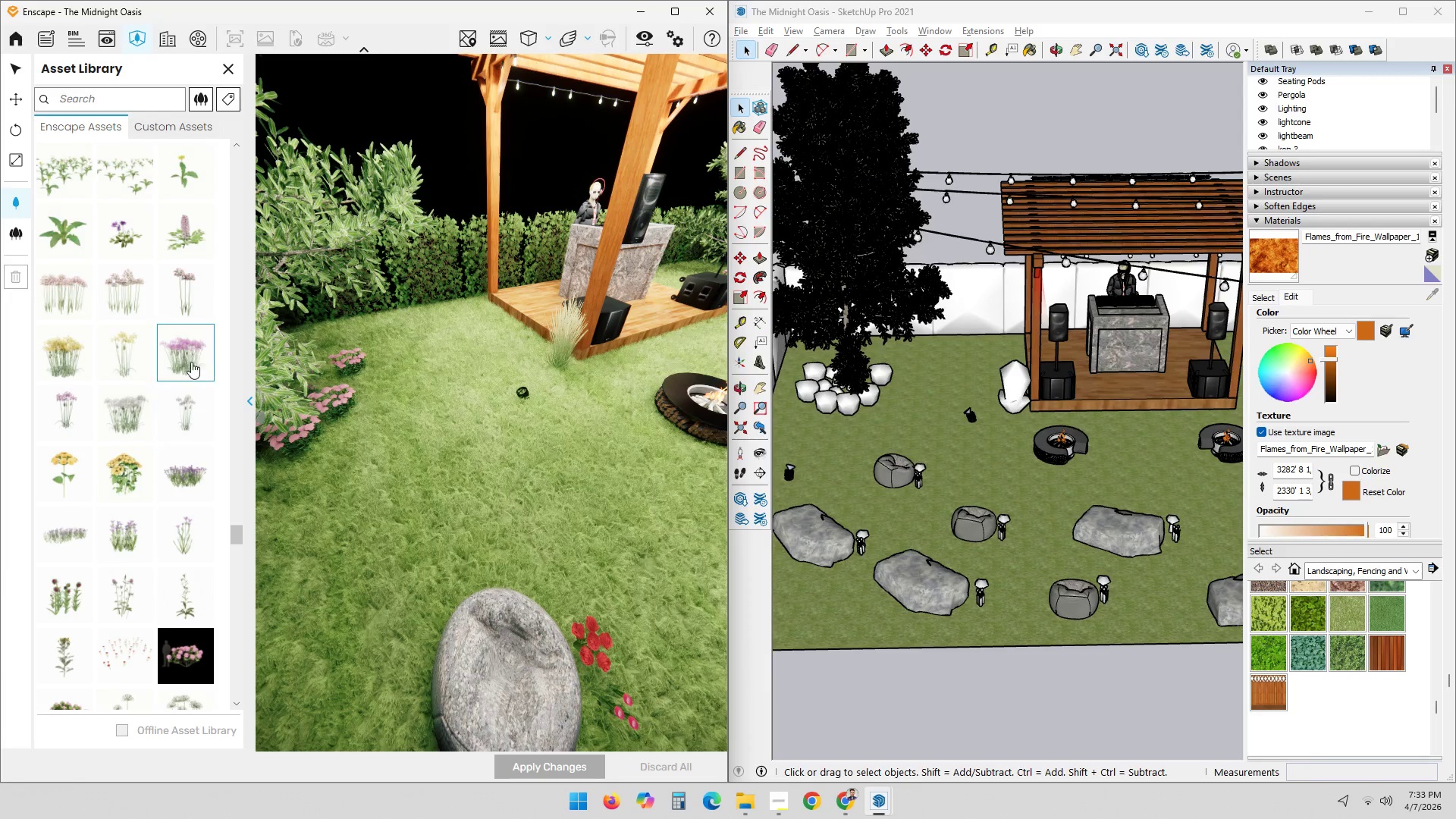 
left_click([187, 368])
 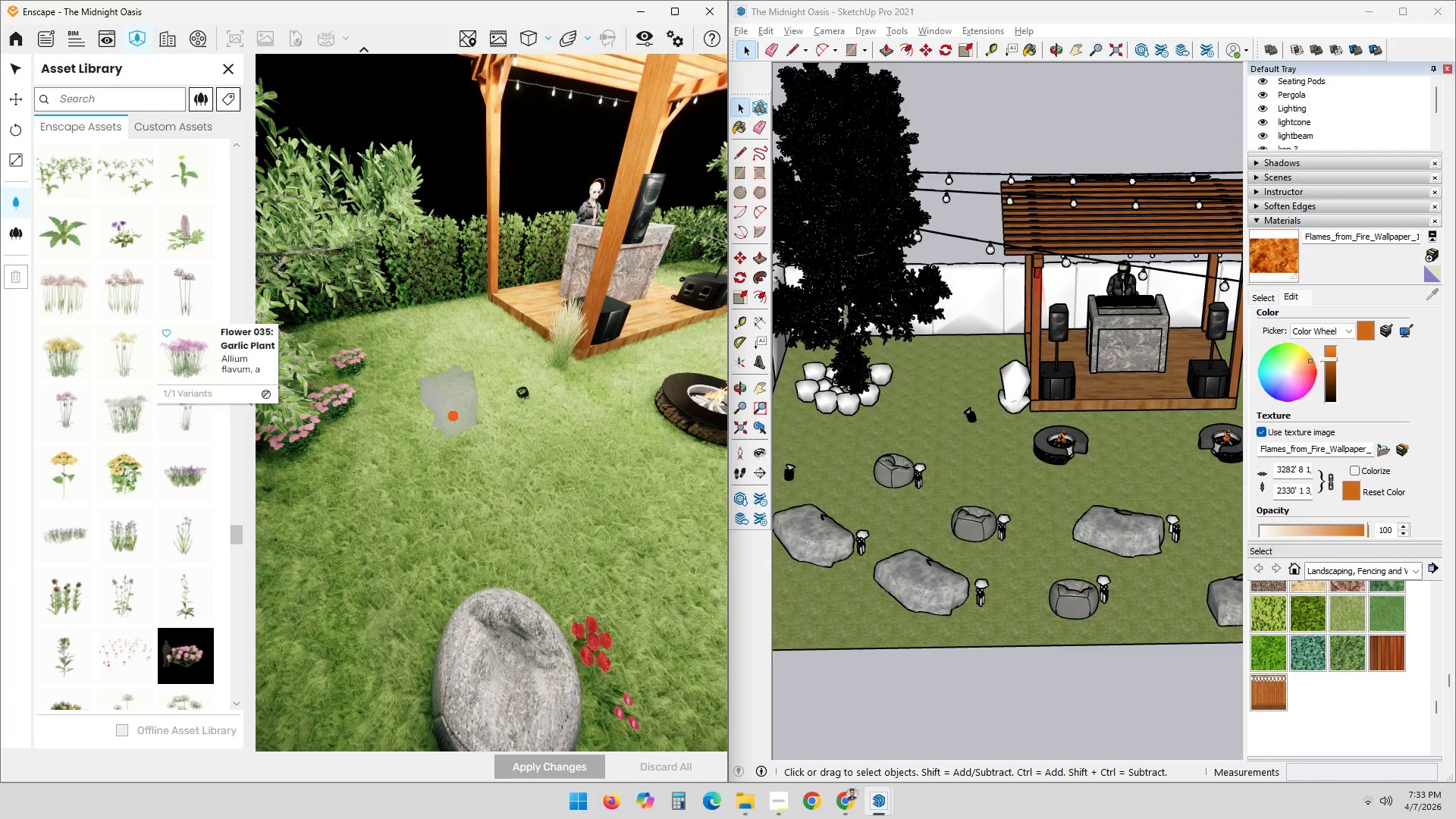 
left_click([455, 403])
 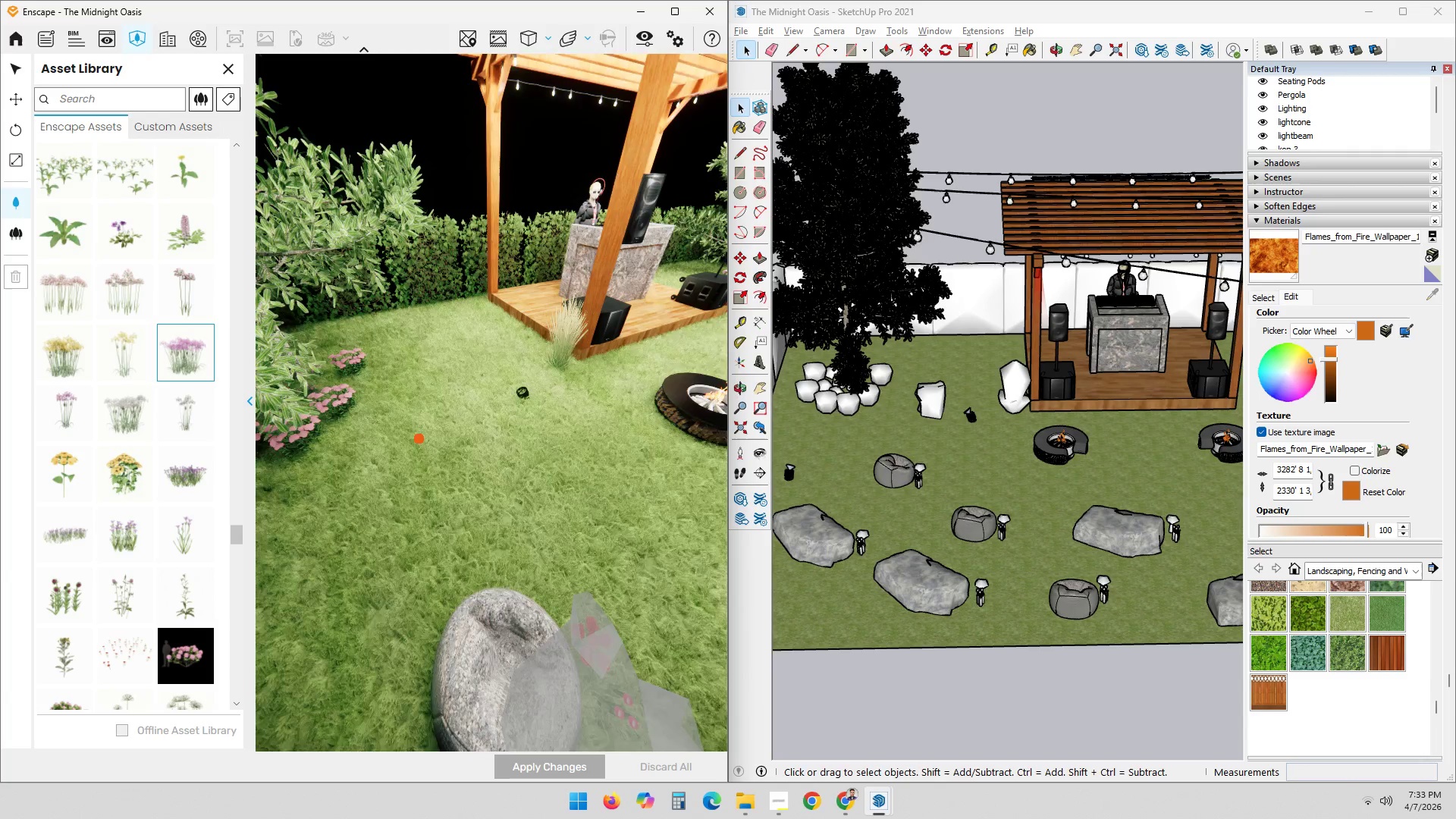 
scroll: coordinate [519, 427], scroll_direction: up, amount: 3.0
 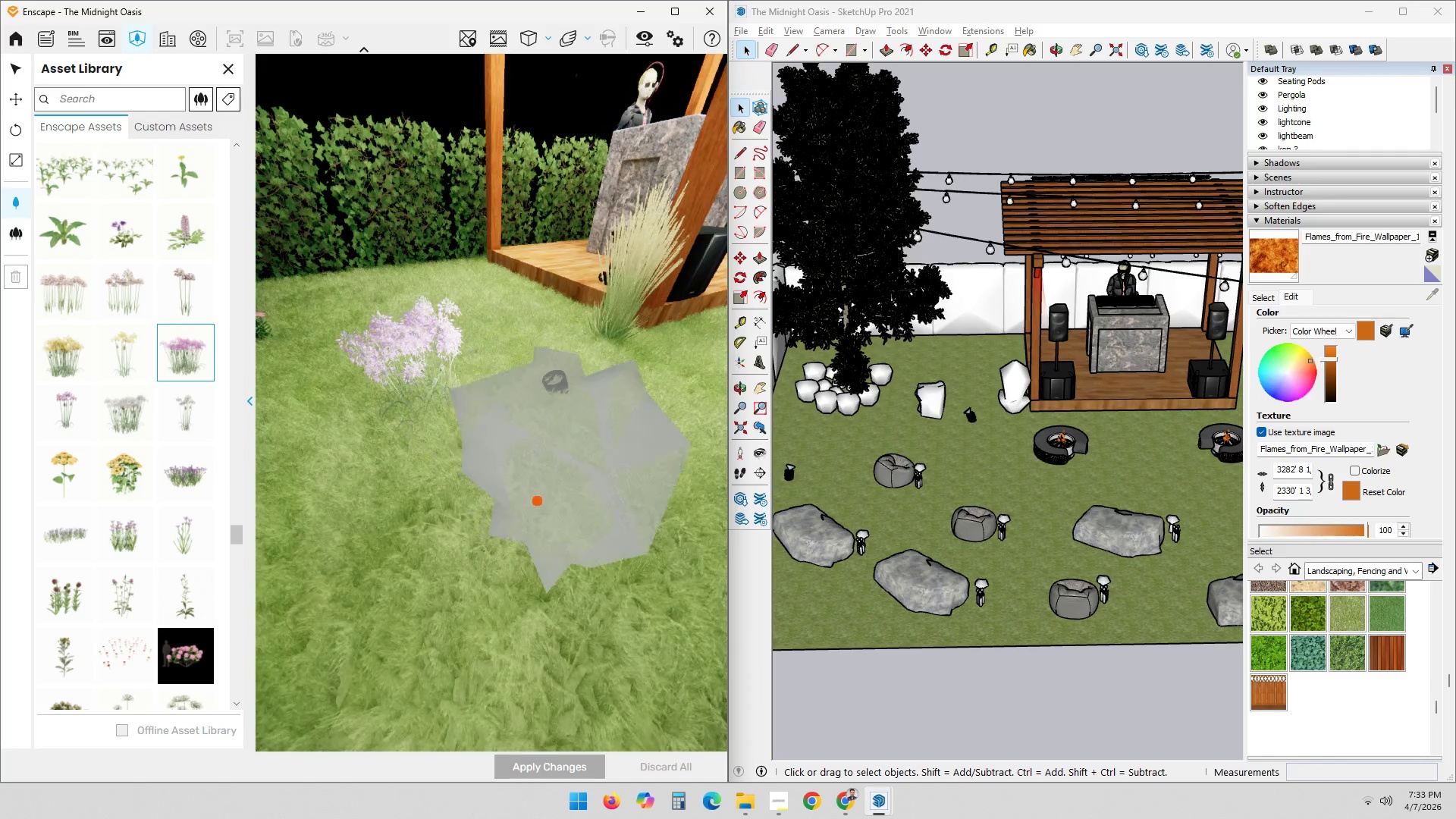 
scroll: coordinate [467, 480], scroll_direction: down, amount: 7.0
 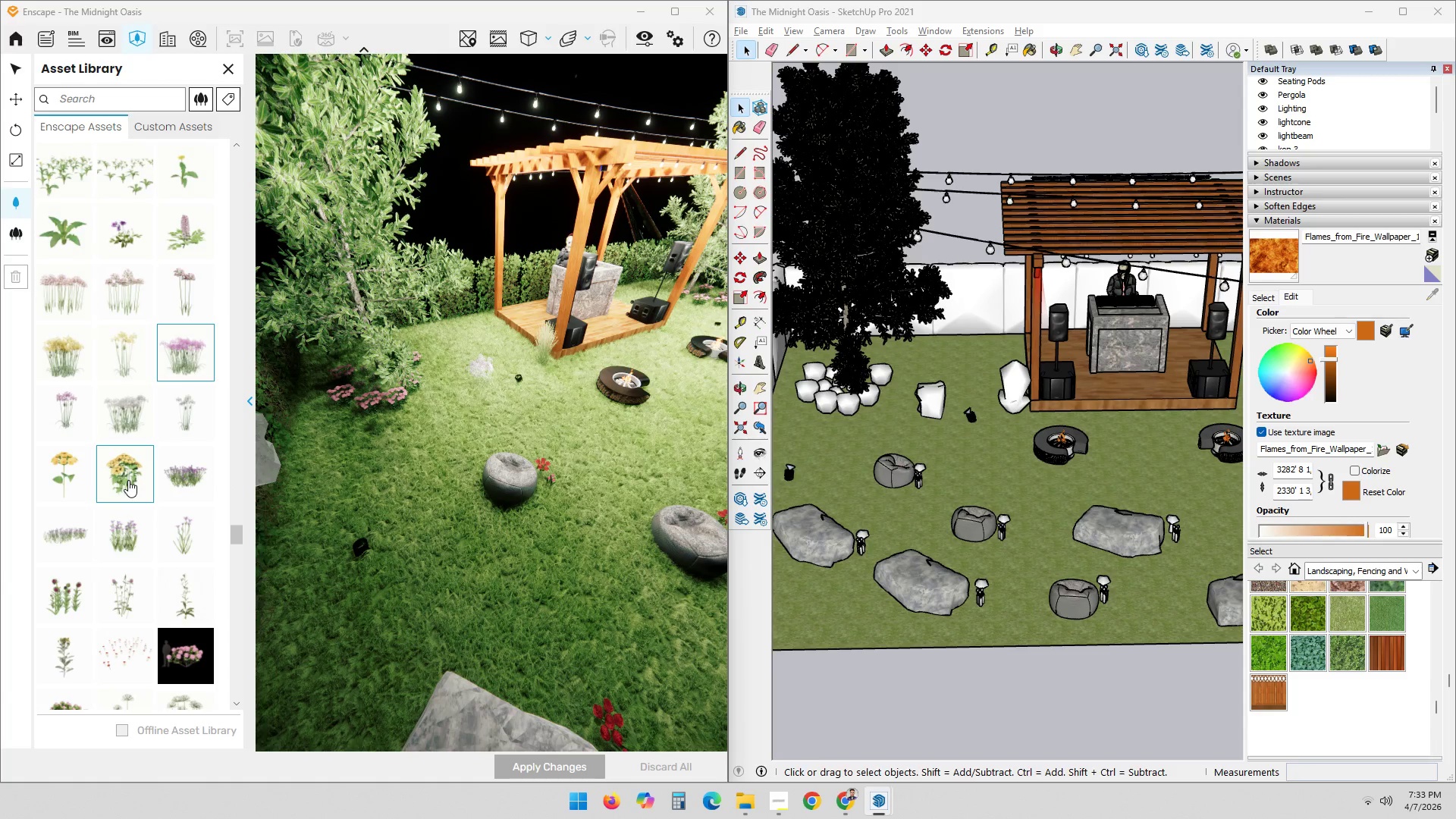 
wait(5.96)
 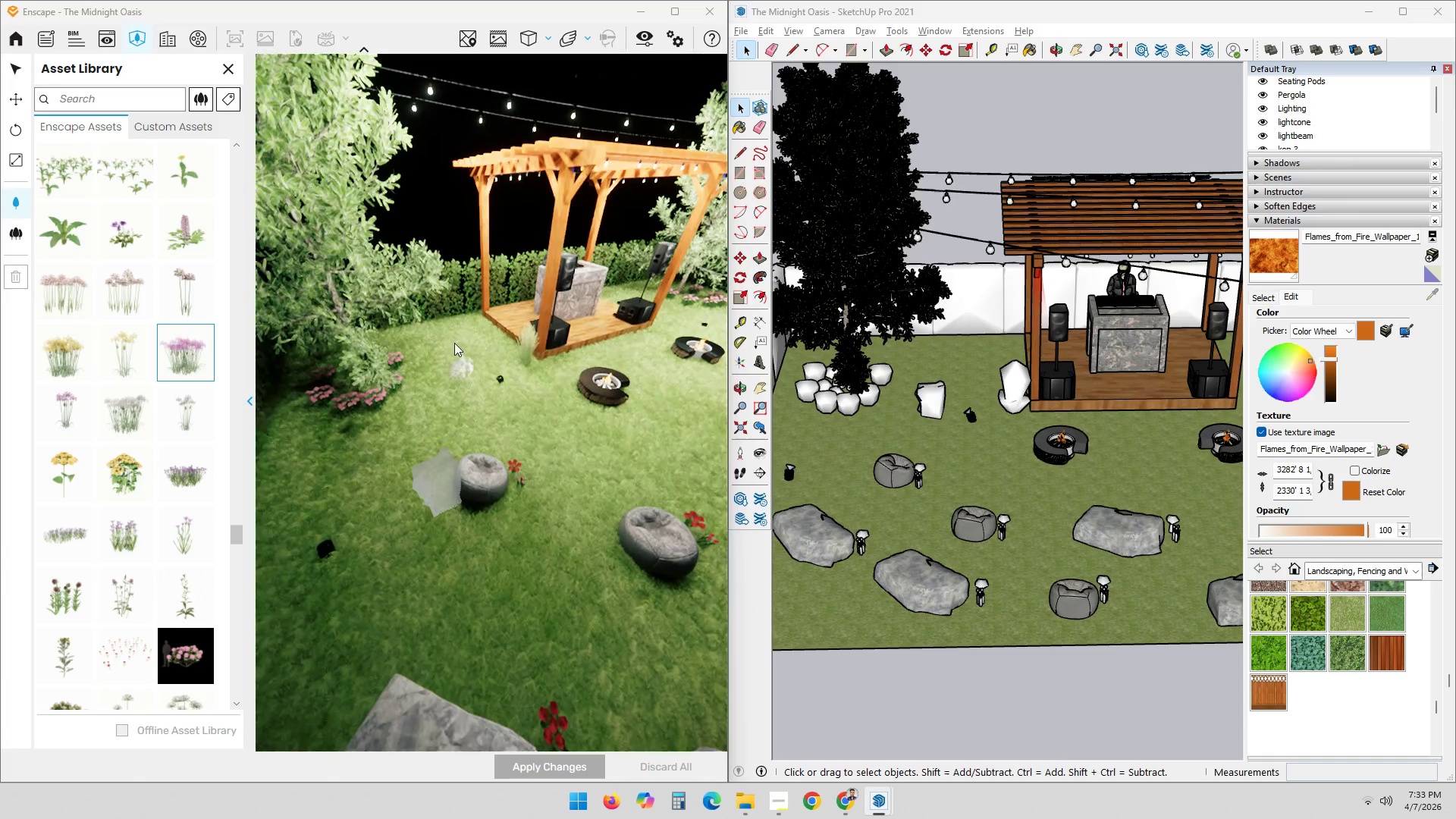 
left_click([128, 480])
 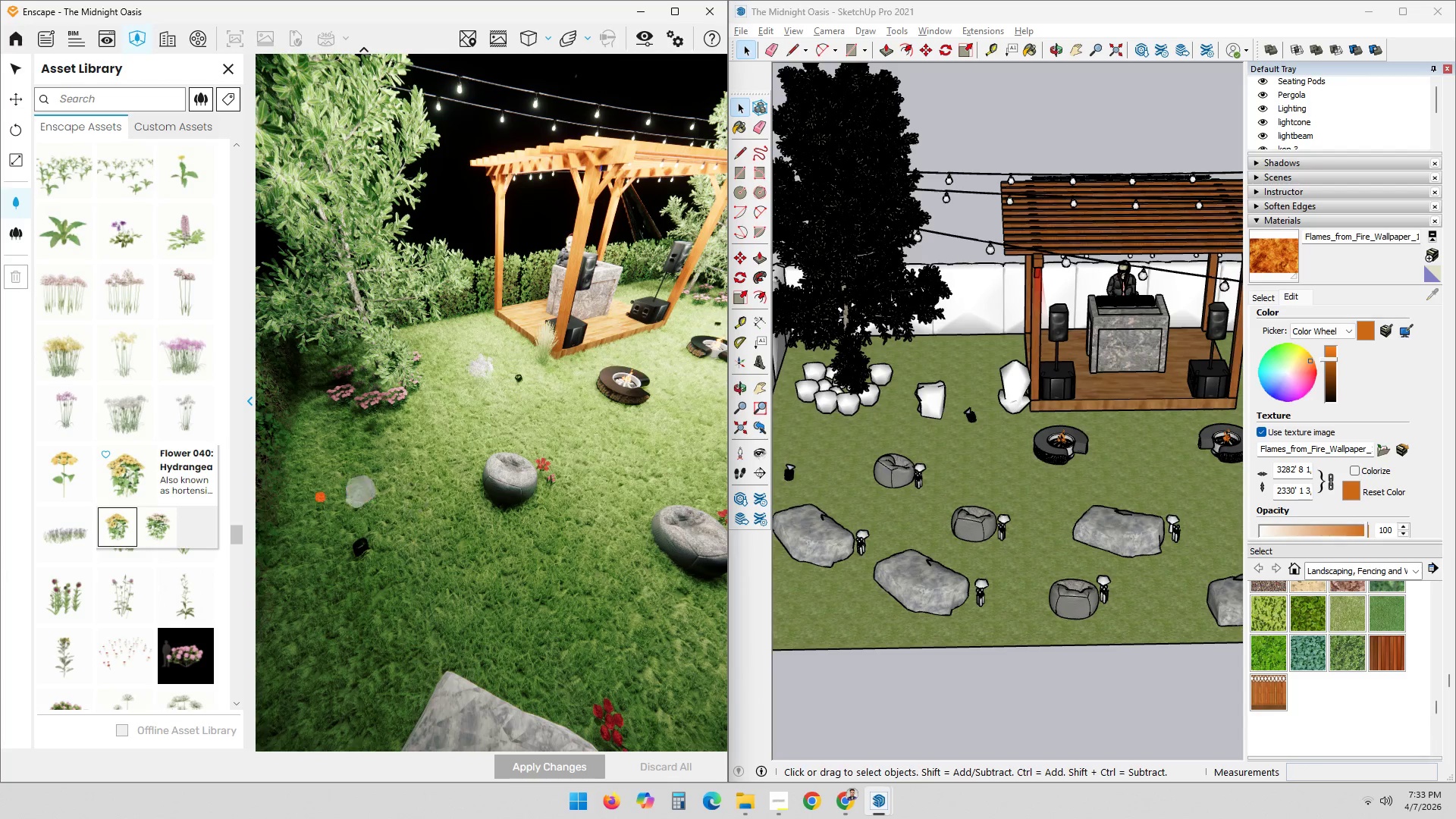 
left_click([455, 477])
 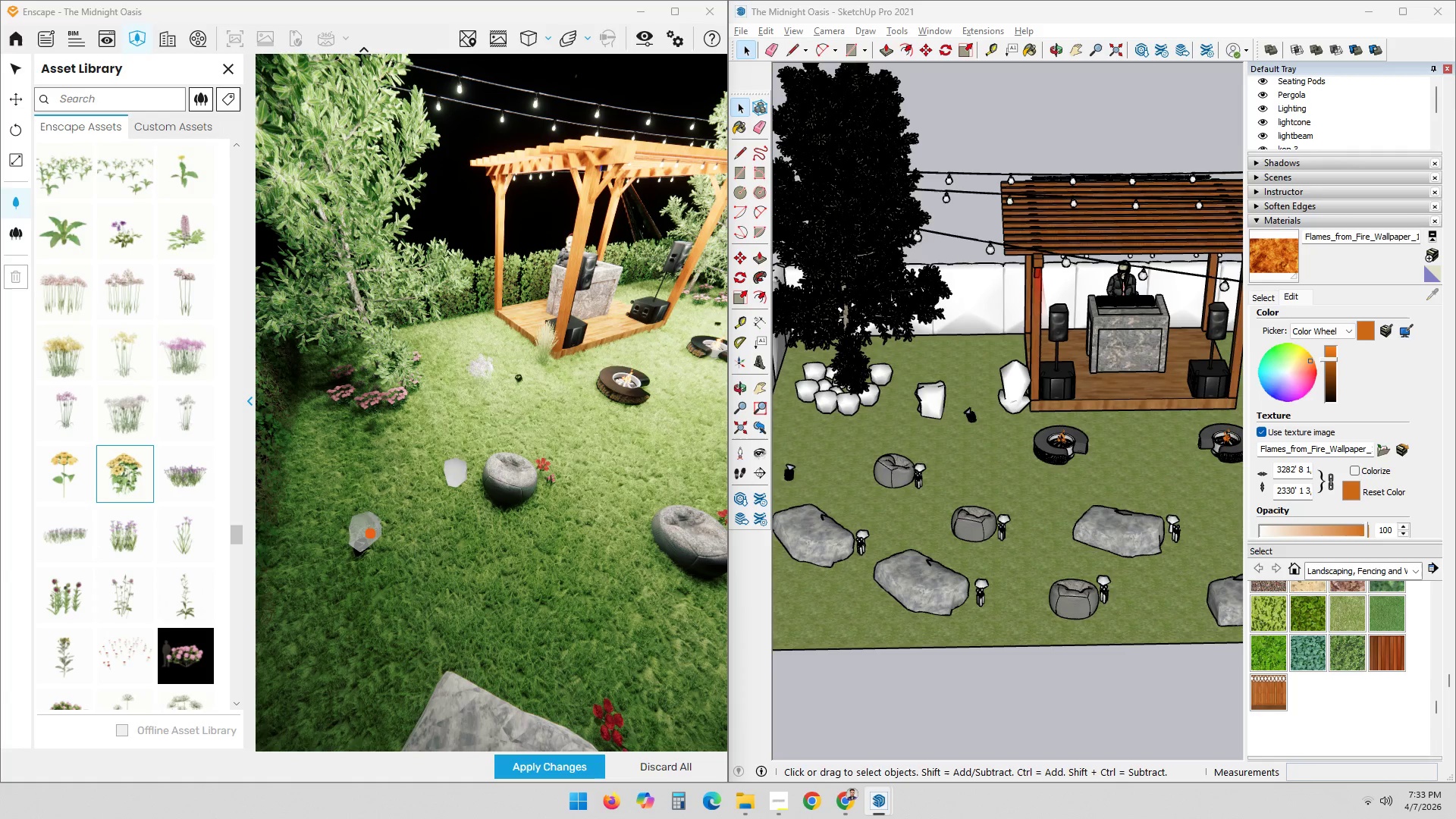 
left_click([548, 766])
 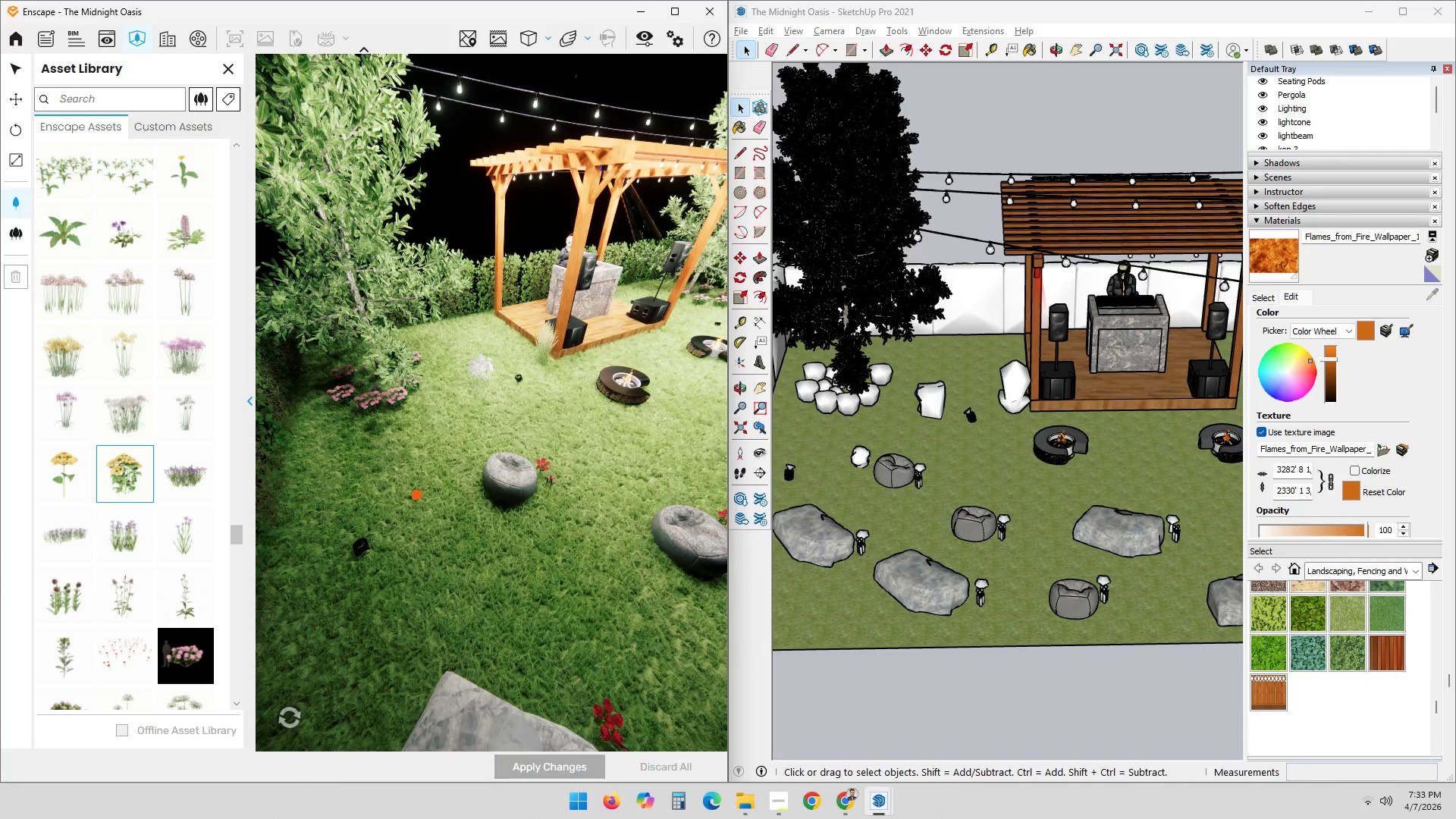 
scroll: coordinate [428, 486], scroll_direction: up, amount: 5.0
 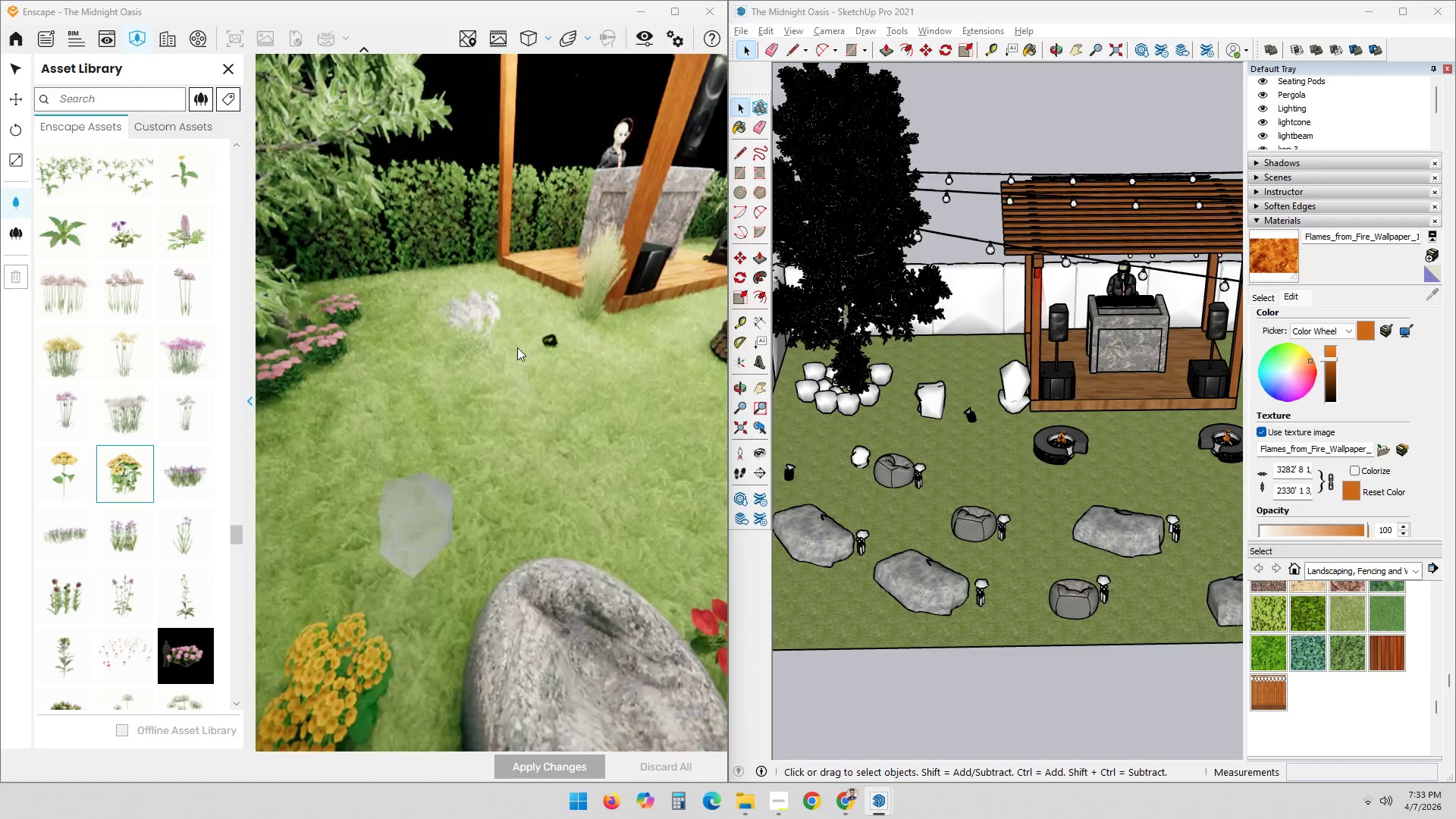 
hold_key(key=ShiftLeft, duration=0.61)
 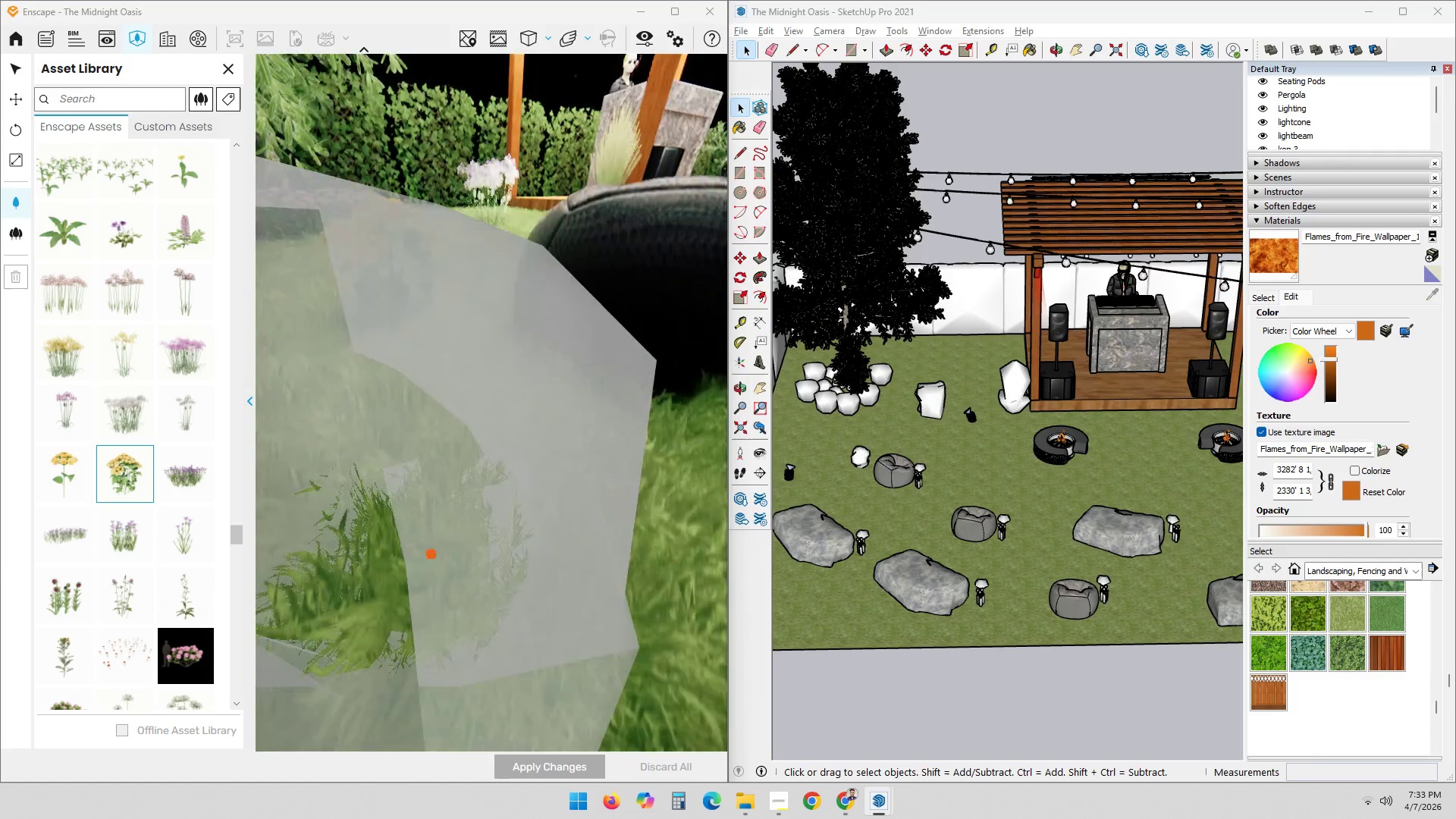 
scroll: coordinate [421, 523], scroll_direction: down, amount: 5.0
 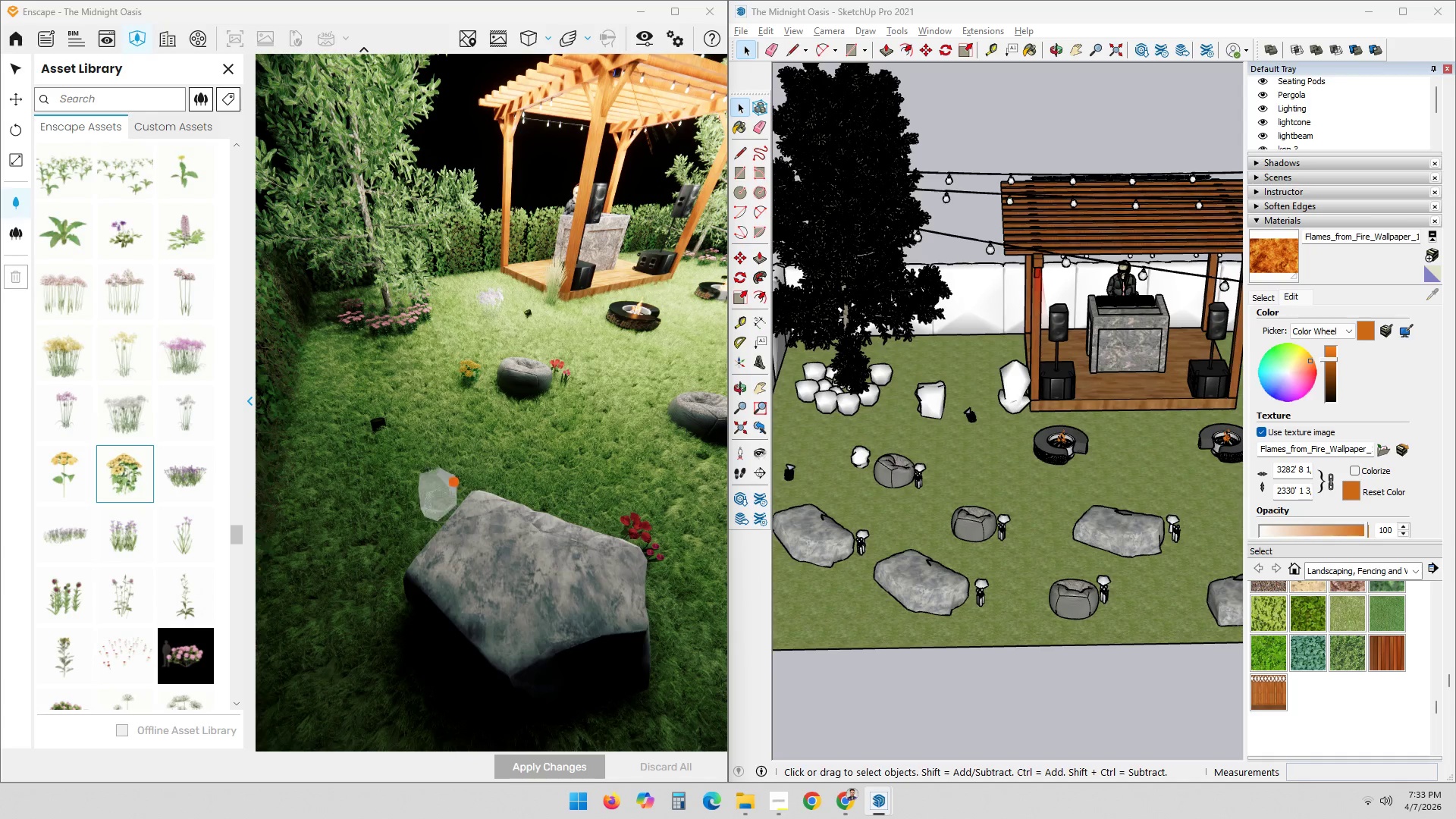 
scroll: coordinate [472, 407], scroll_direction: up, amount: 3.0
 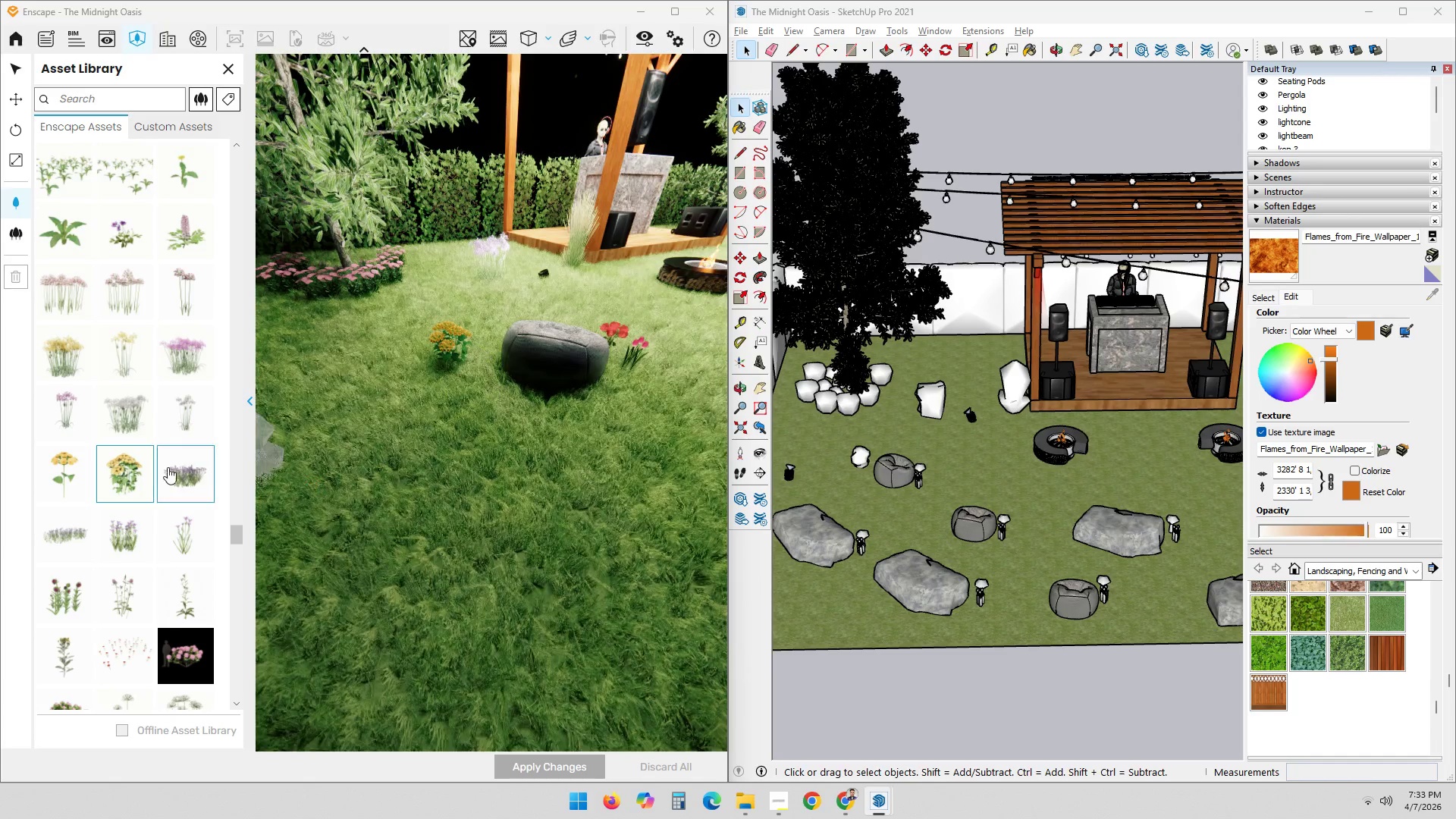 
left_click([131, 472])
 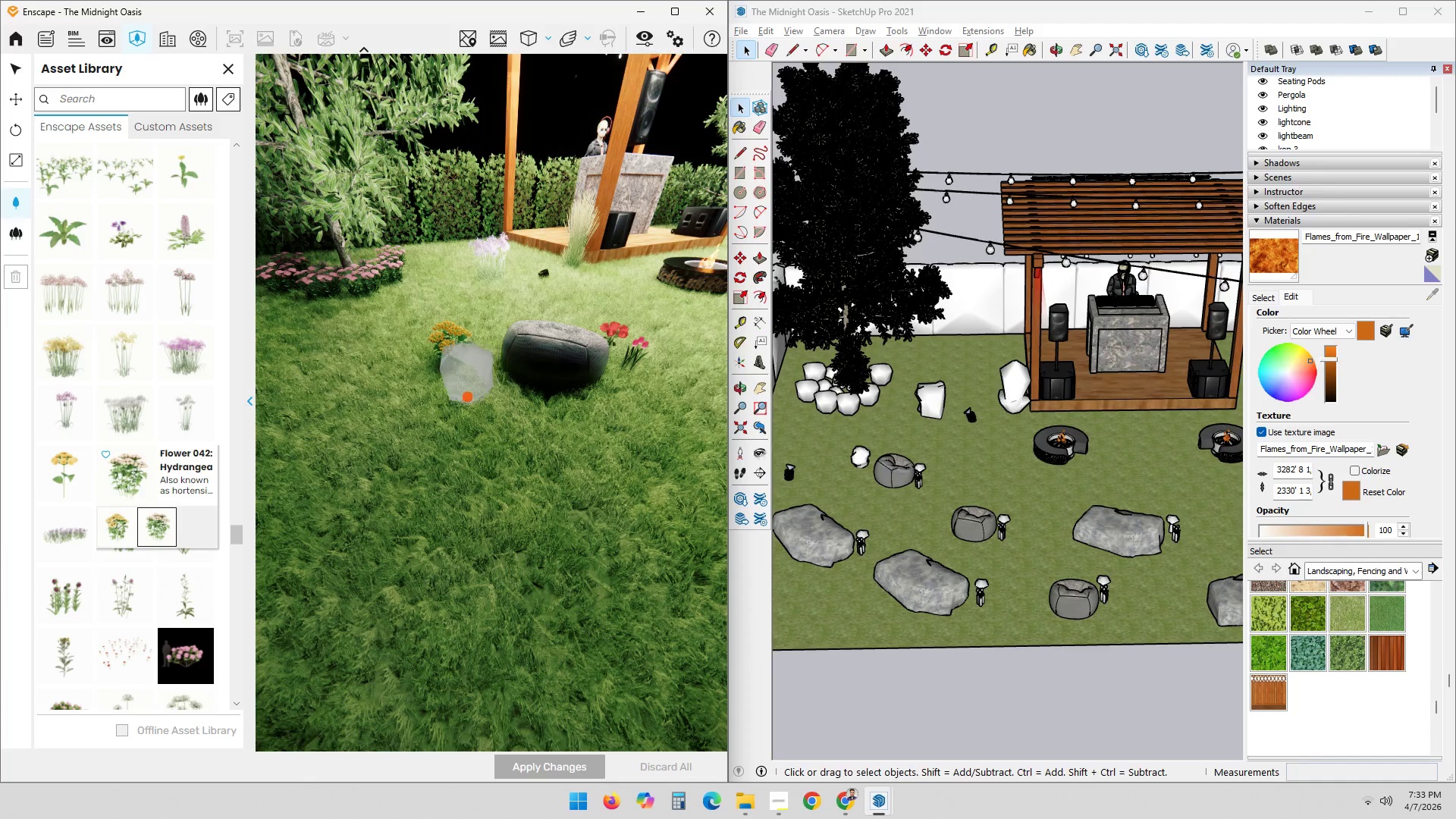 
left_click([468, 399])
 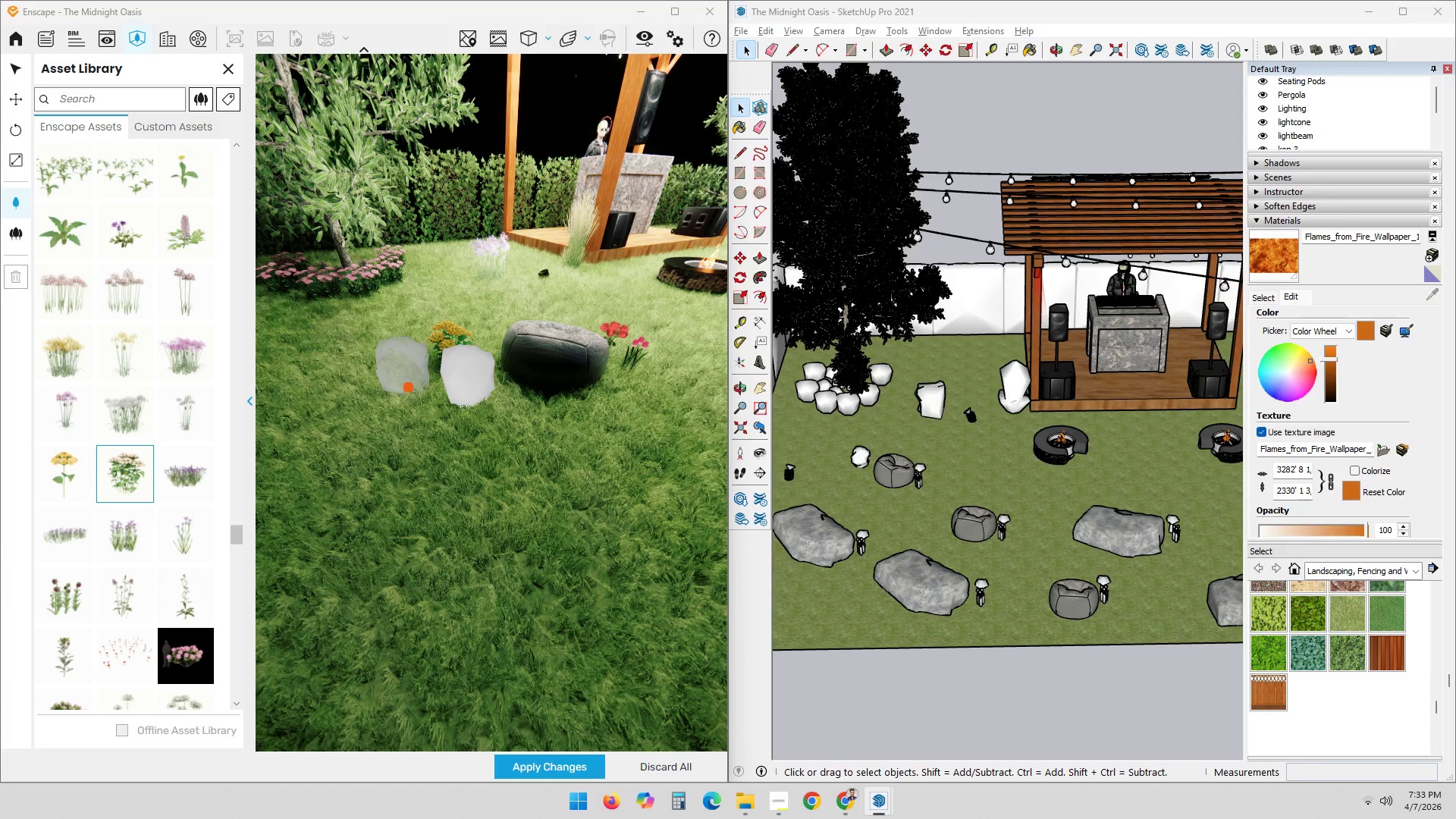 
left_click([410, 397])
 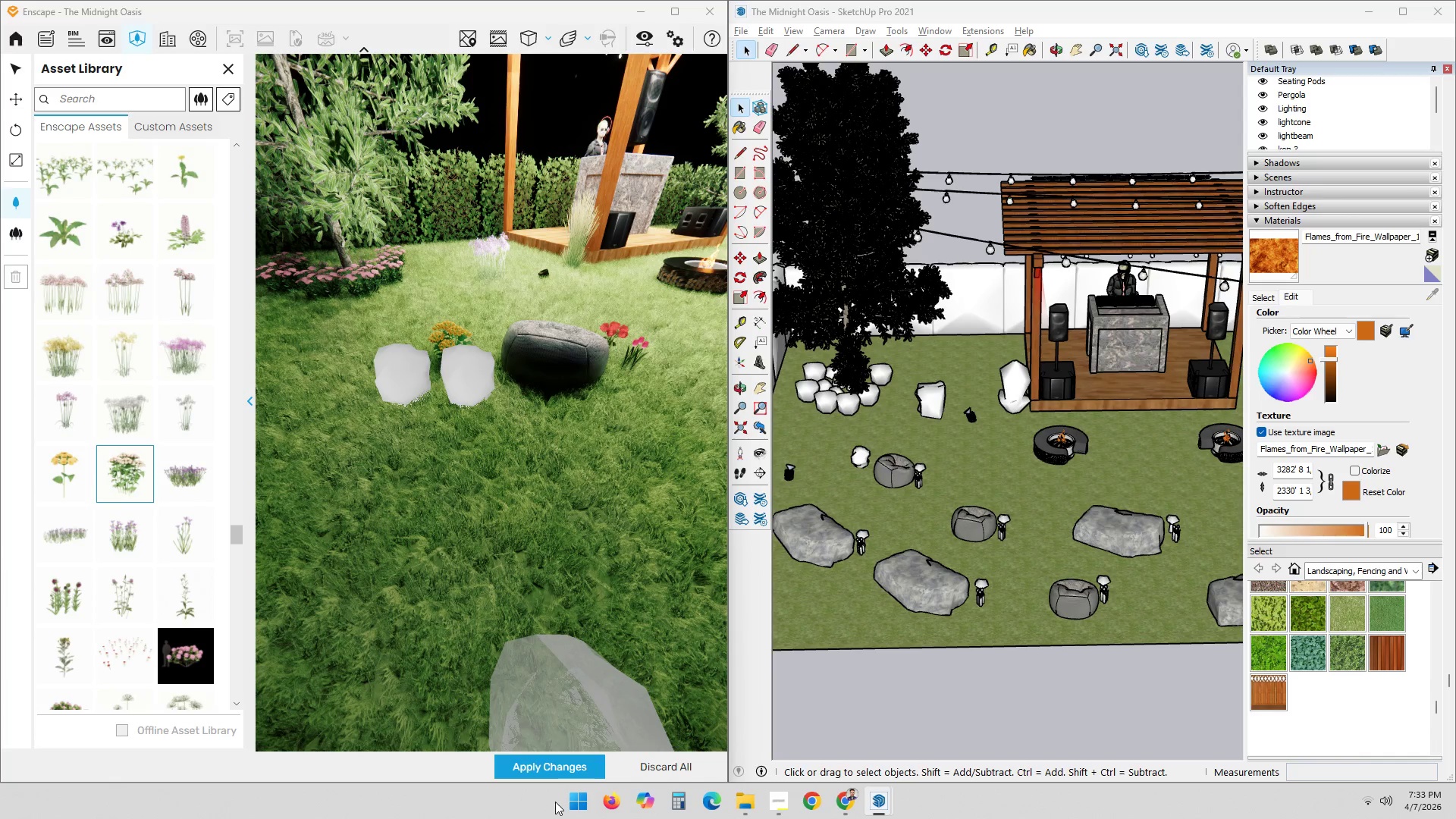 
left_click([551, 770])
 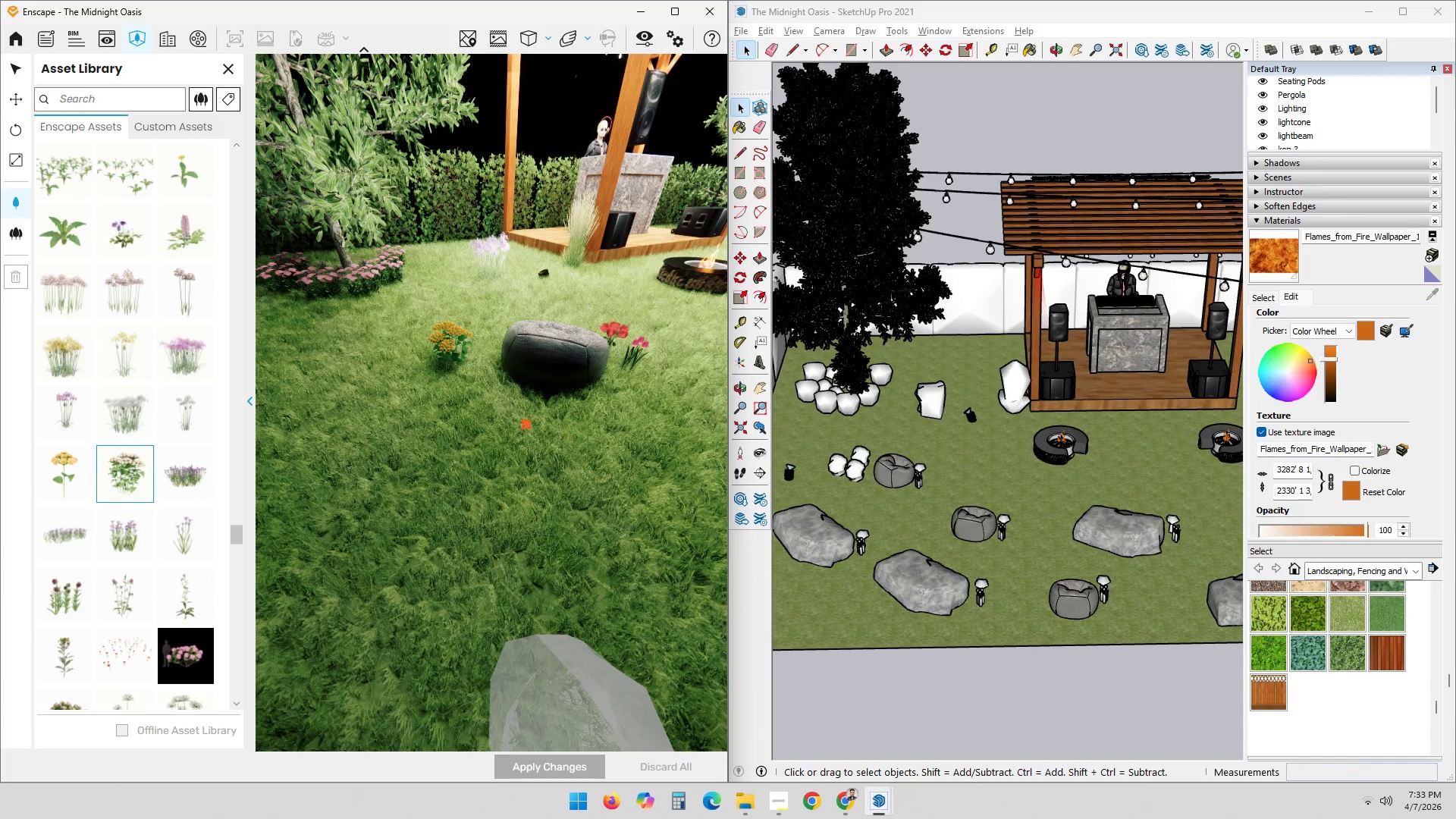 
scroll: coordinate [467, 383], scroll_direction: up, amount: 2.0
 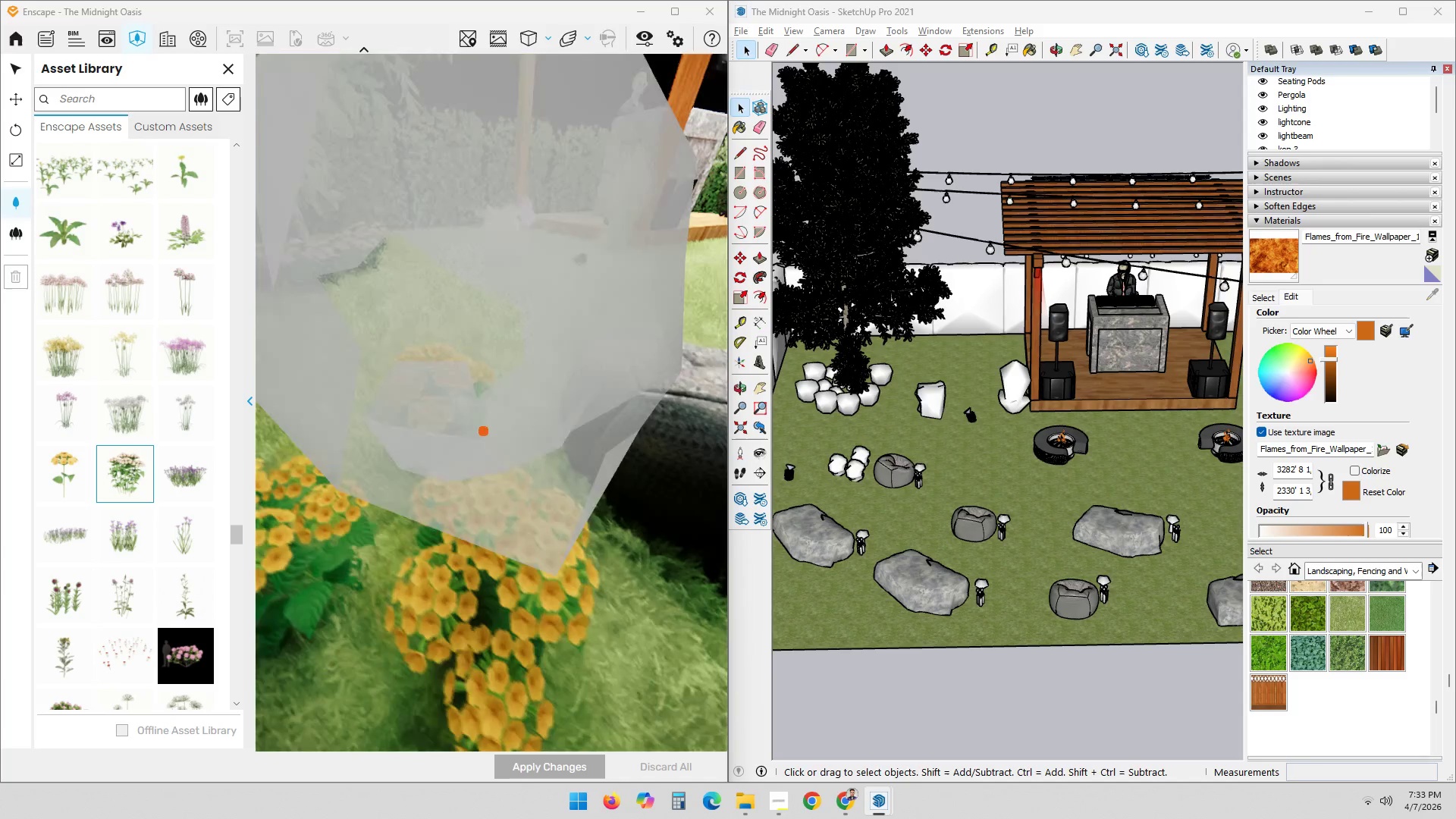 
key(Space)
 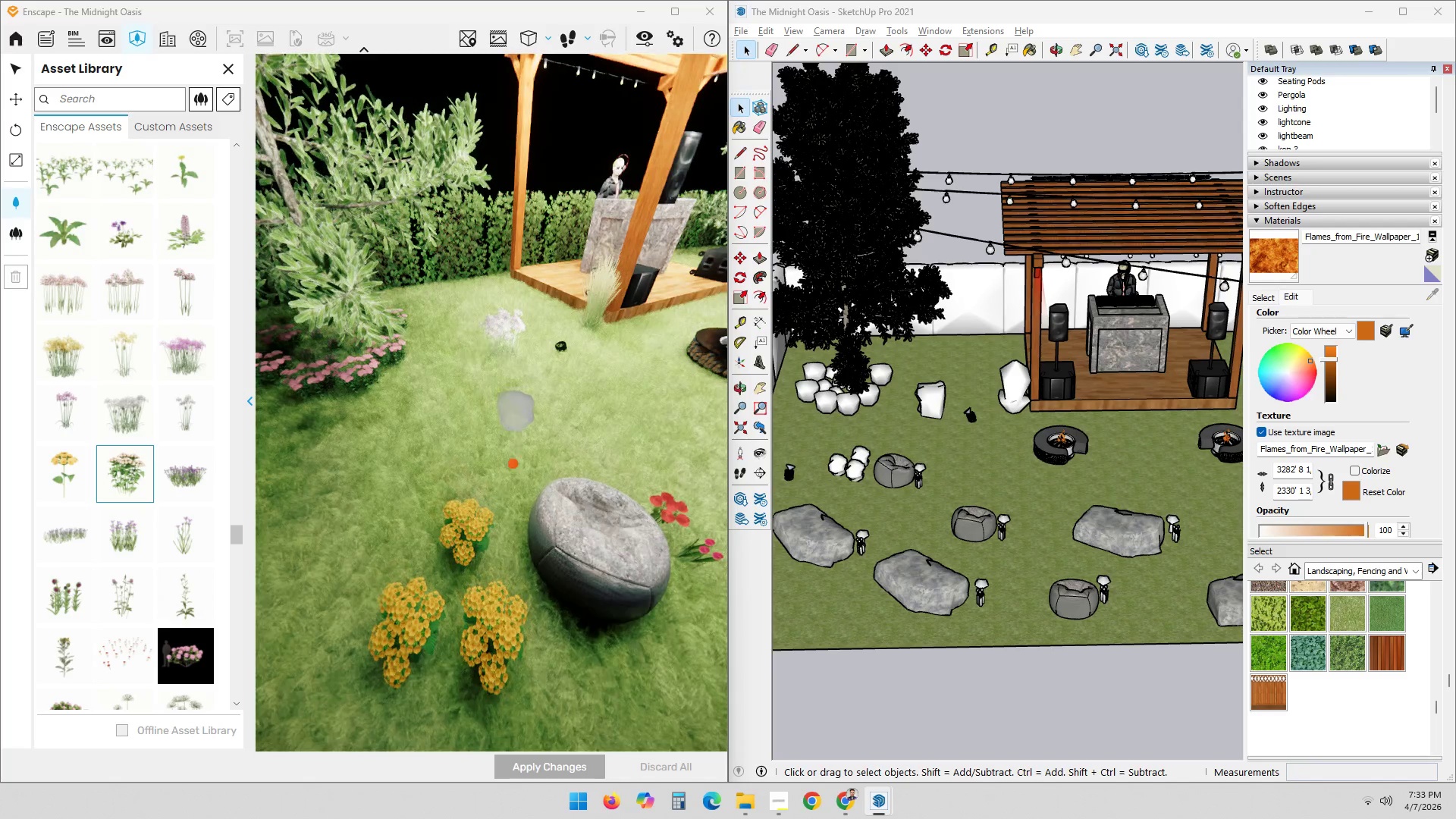 
key(Escape)
 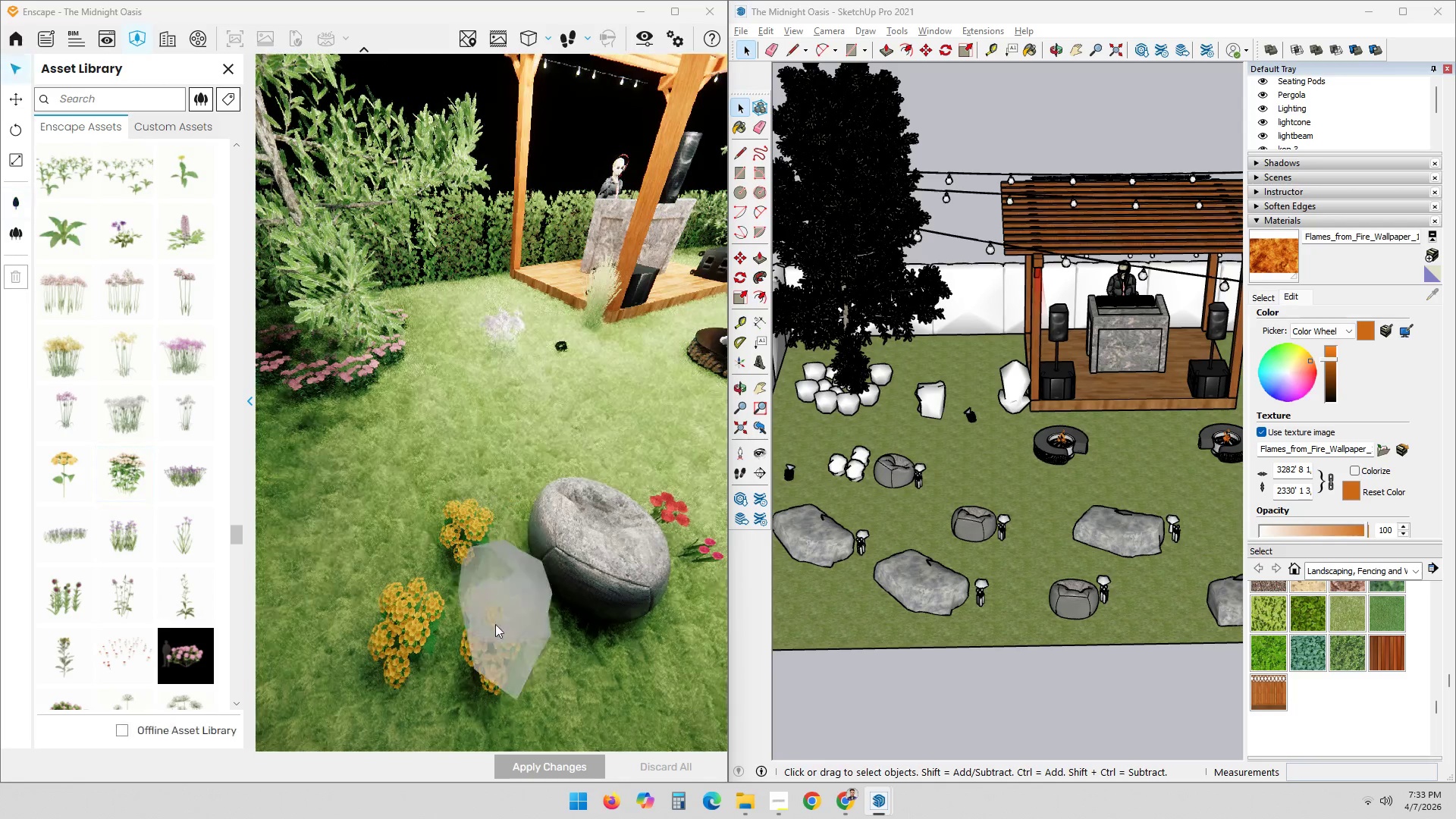 
scroll: coordinate [488, 555], scroll_direction: down, amount: 4.0
 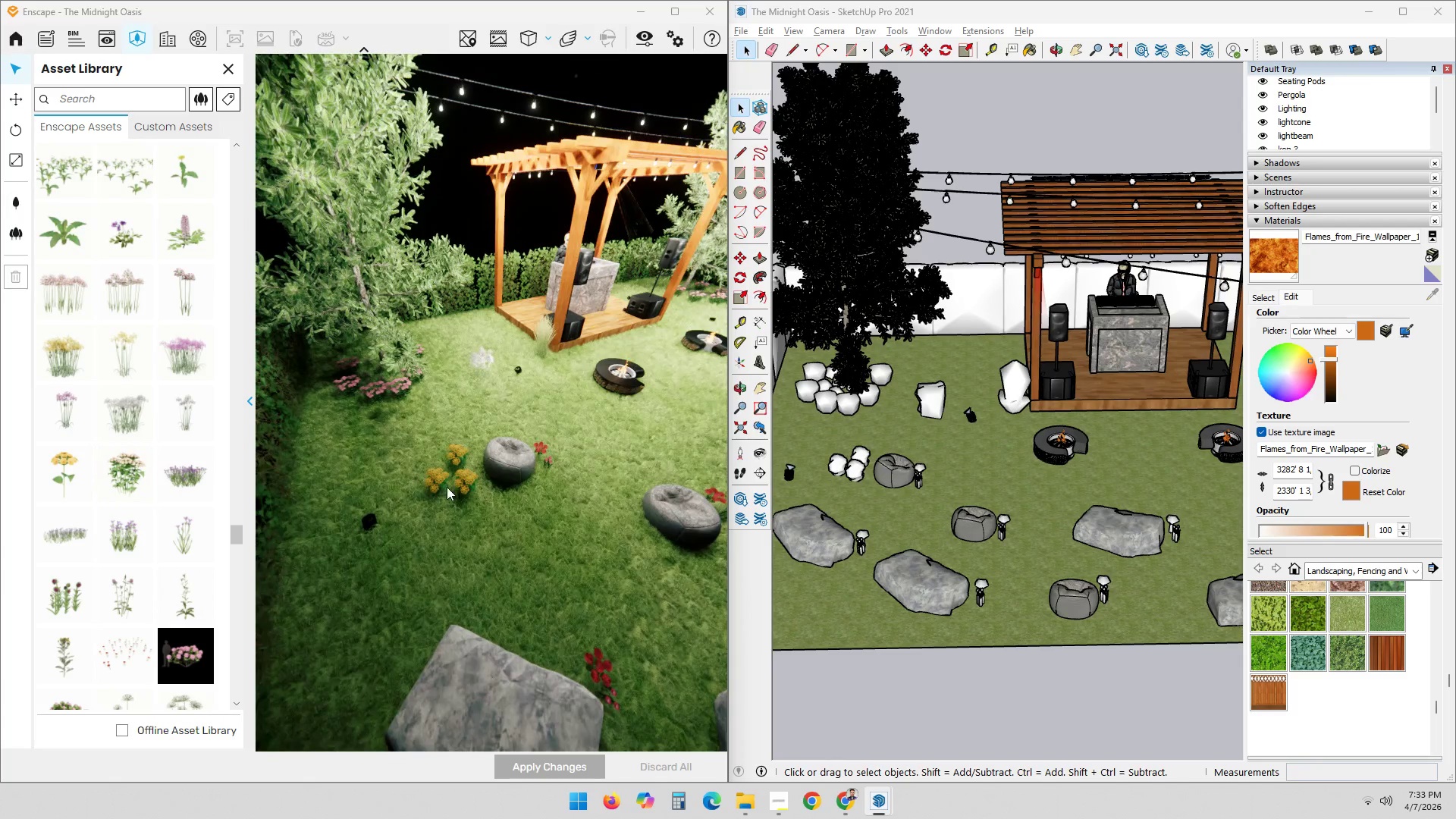 
left_click([446, 487])
 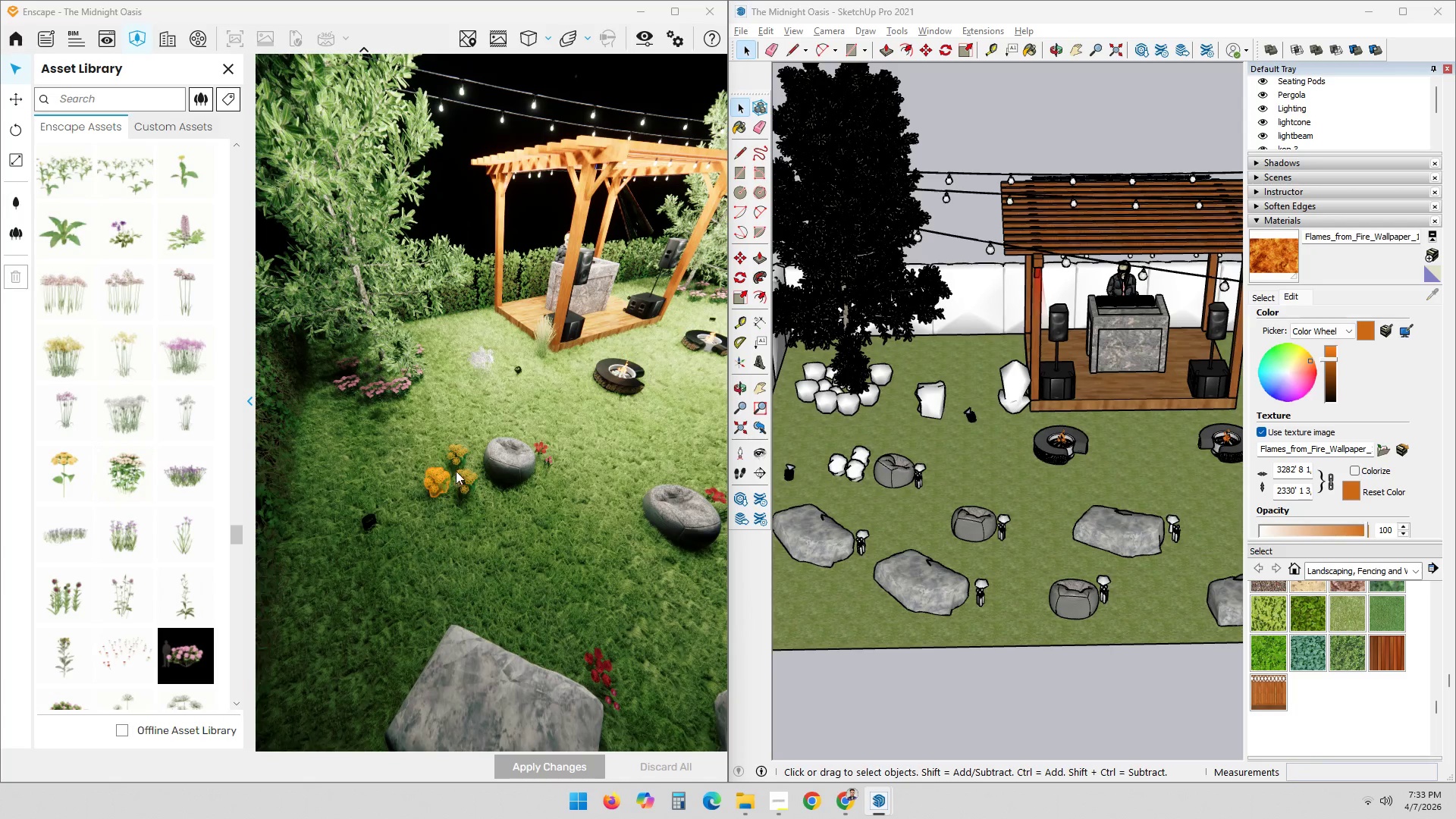 
key(Control+ControlLeft)
 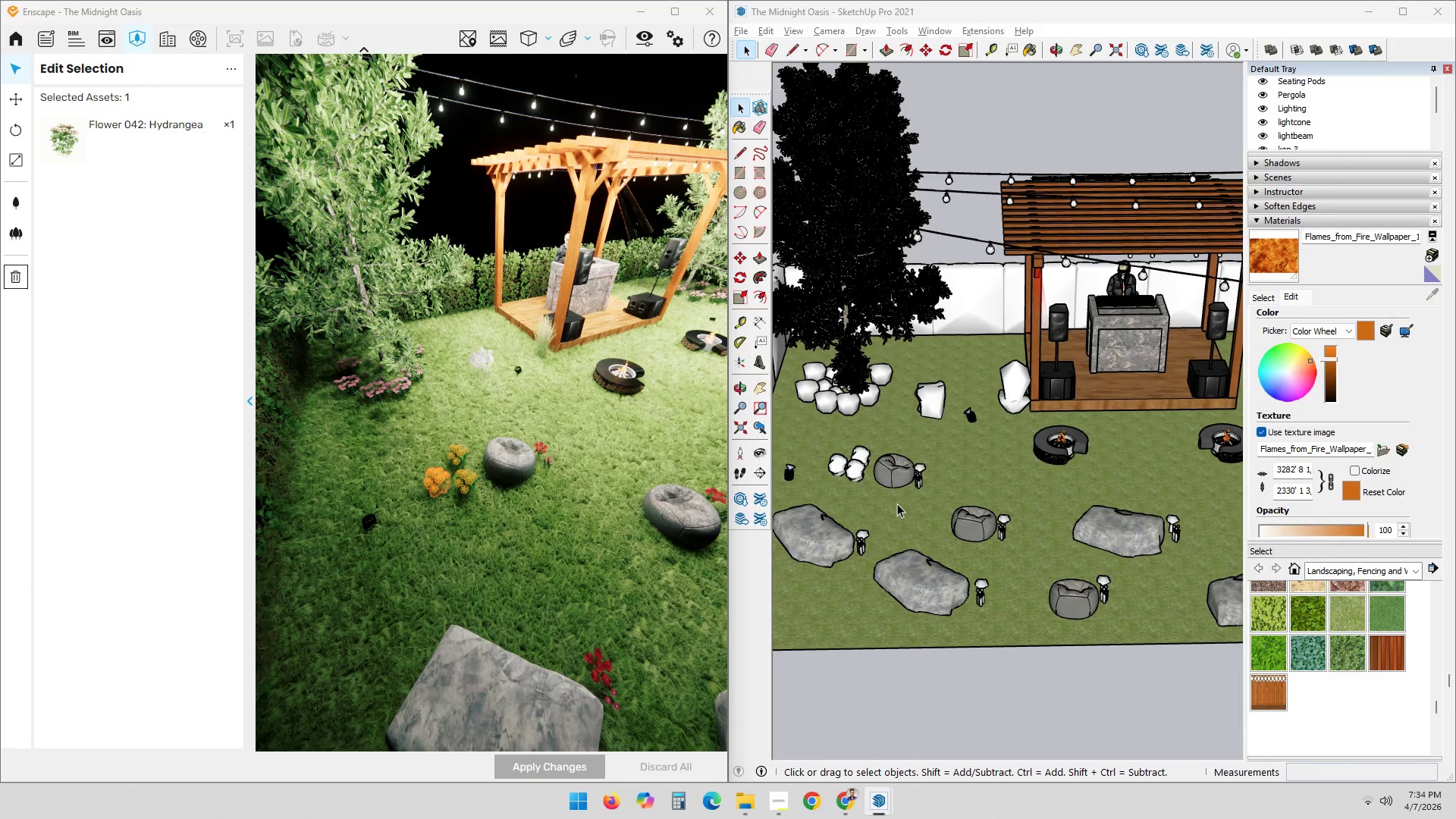 
scroll: coordinate [560, 580], scroll_direction: down, amount: 5.0
 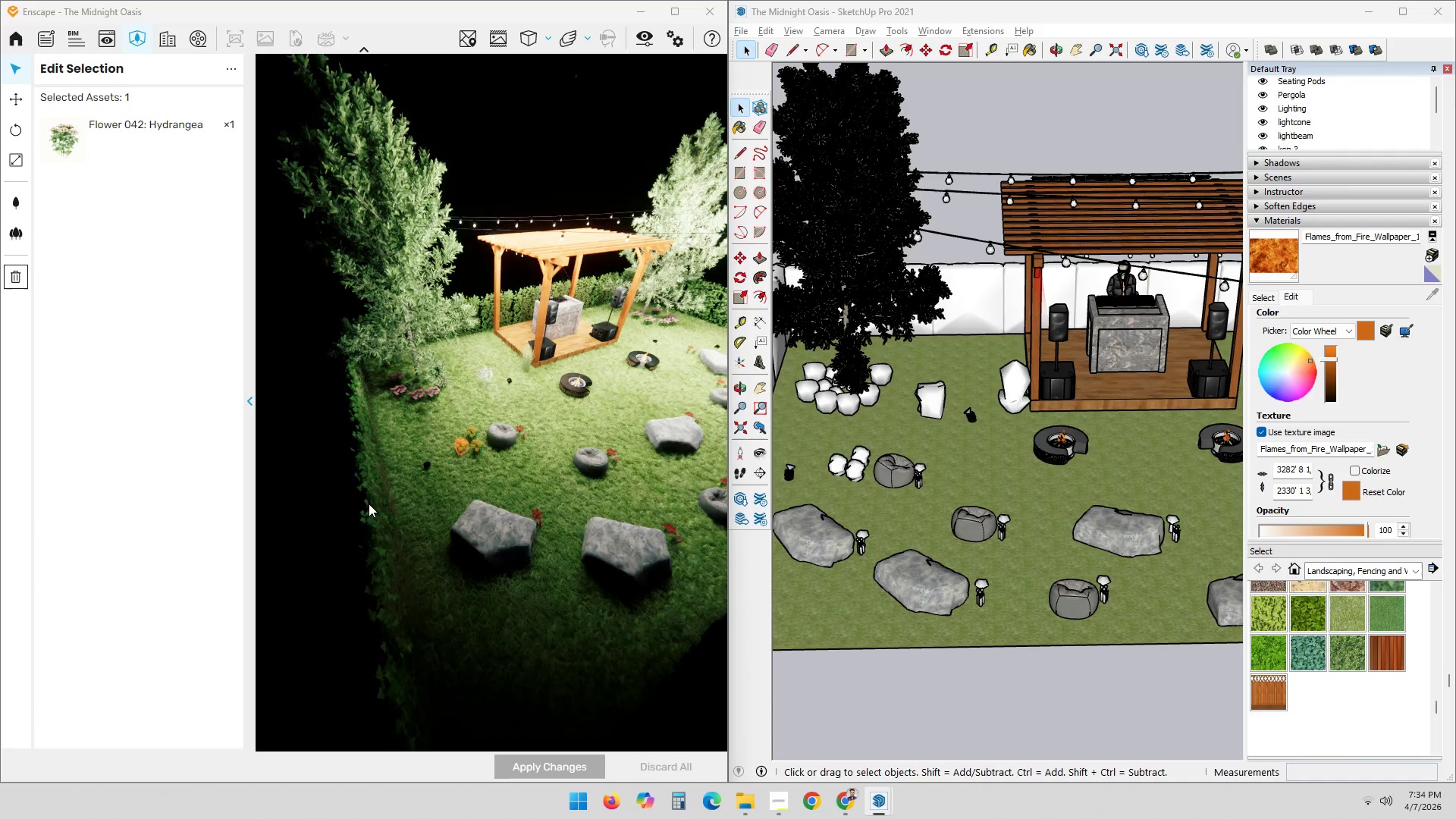 
left_click([336, 466])
 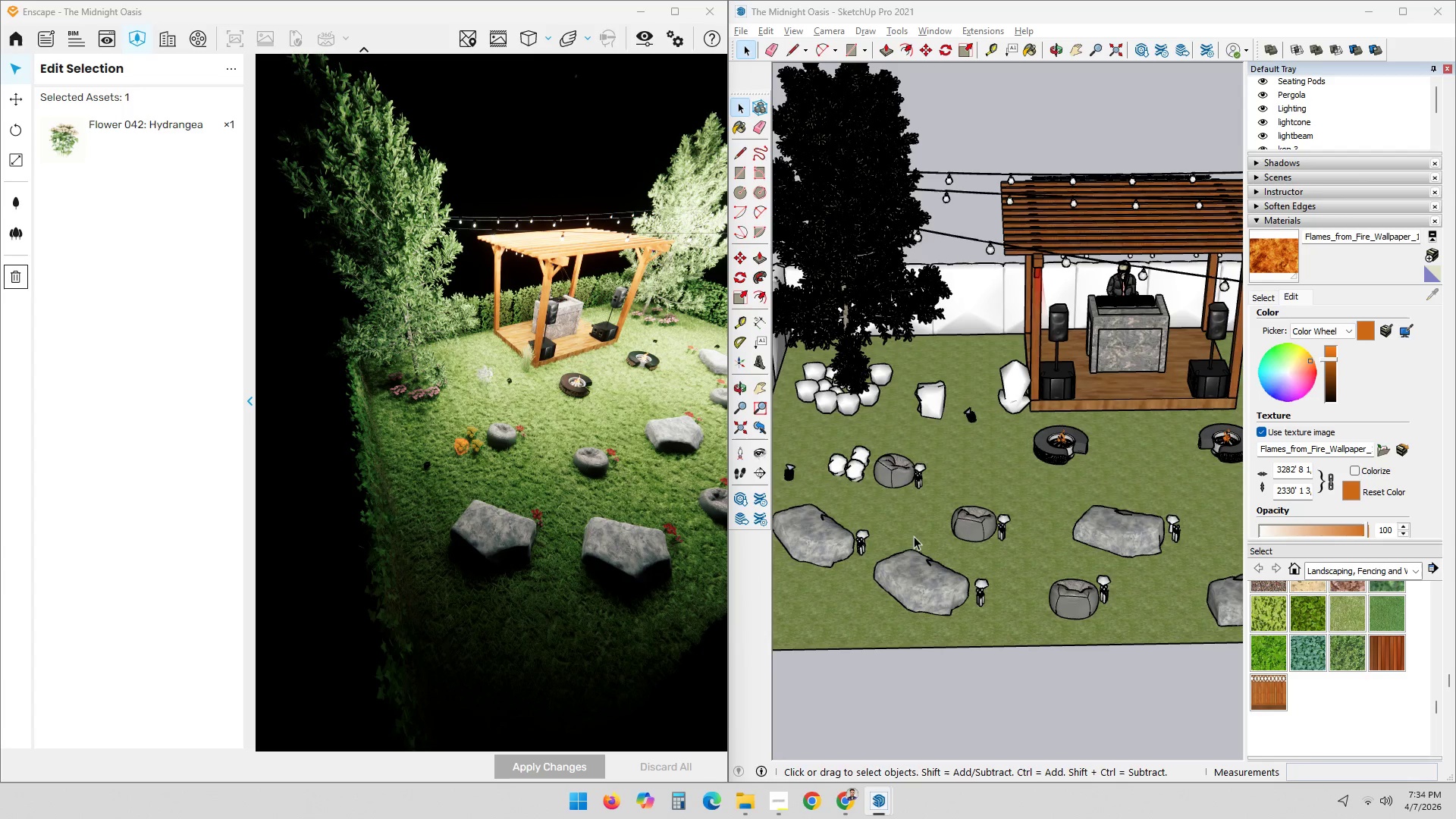 
left_click([910, 673])
 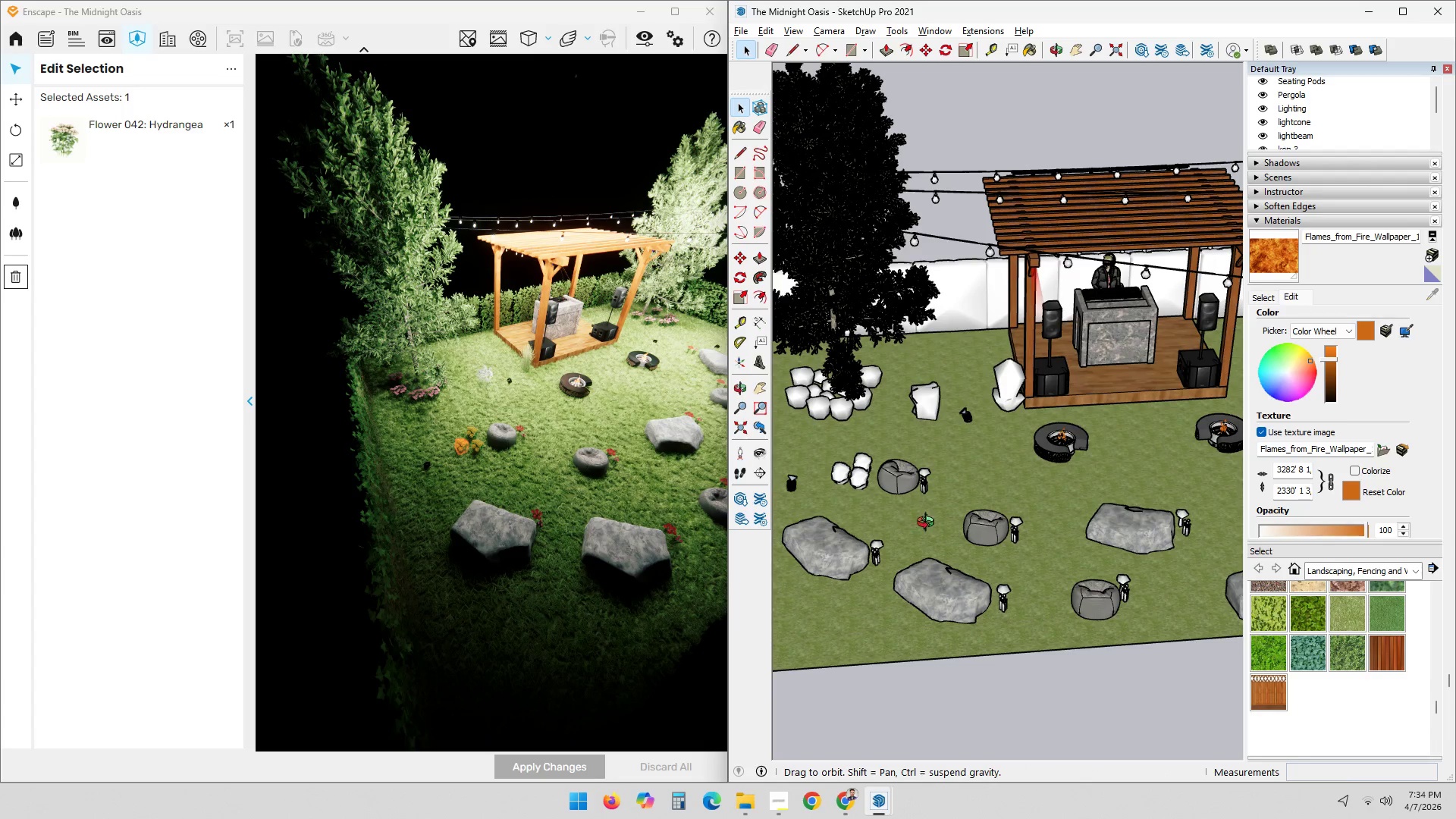 
scroll: coordinate [863, 498], scroll_direction: up, amount: 7.0
 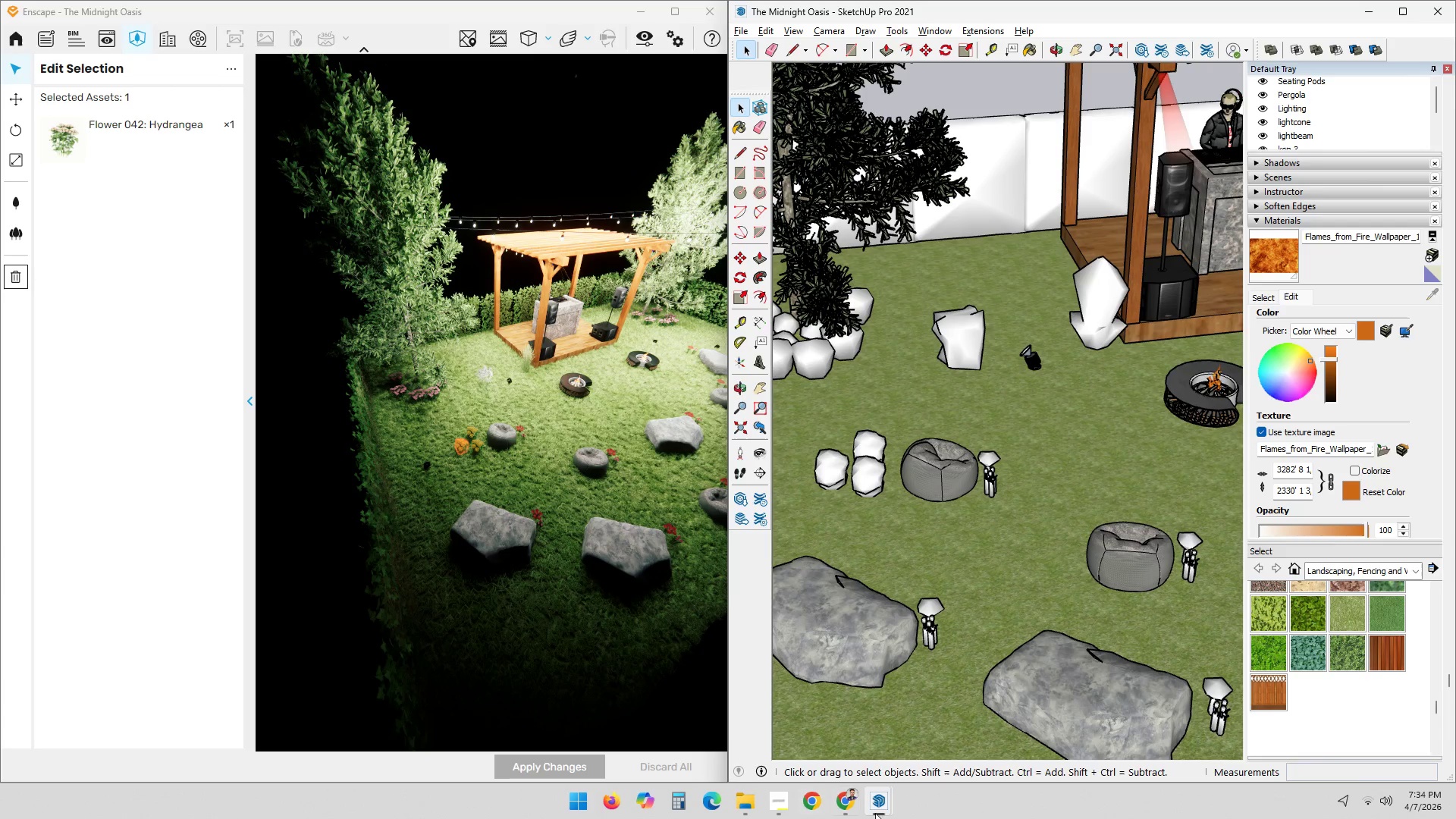 
left_click([785, 806])